 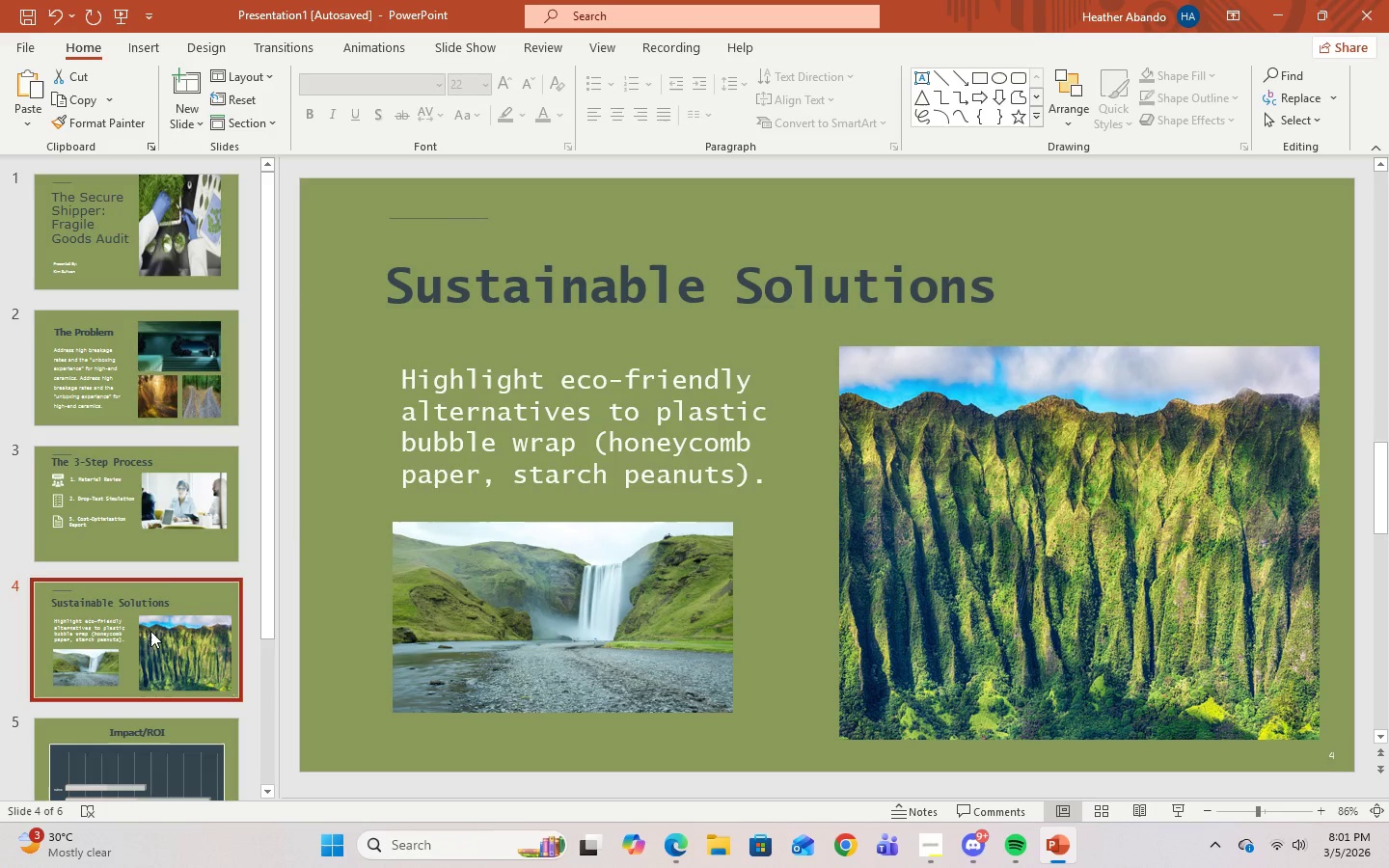 
left_click([586, 306])
 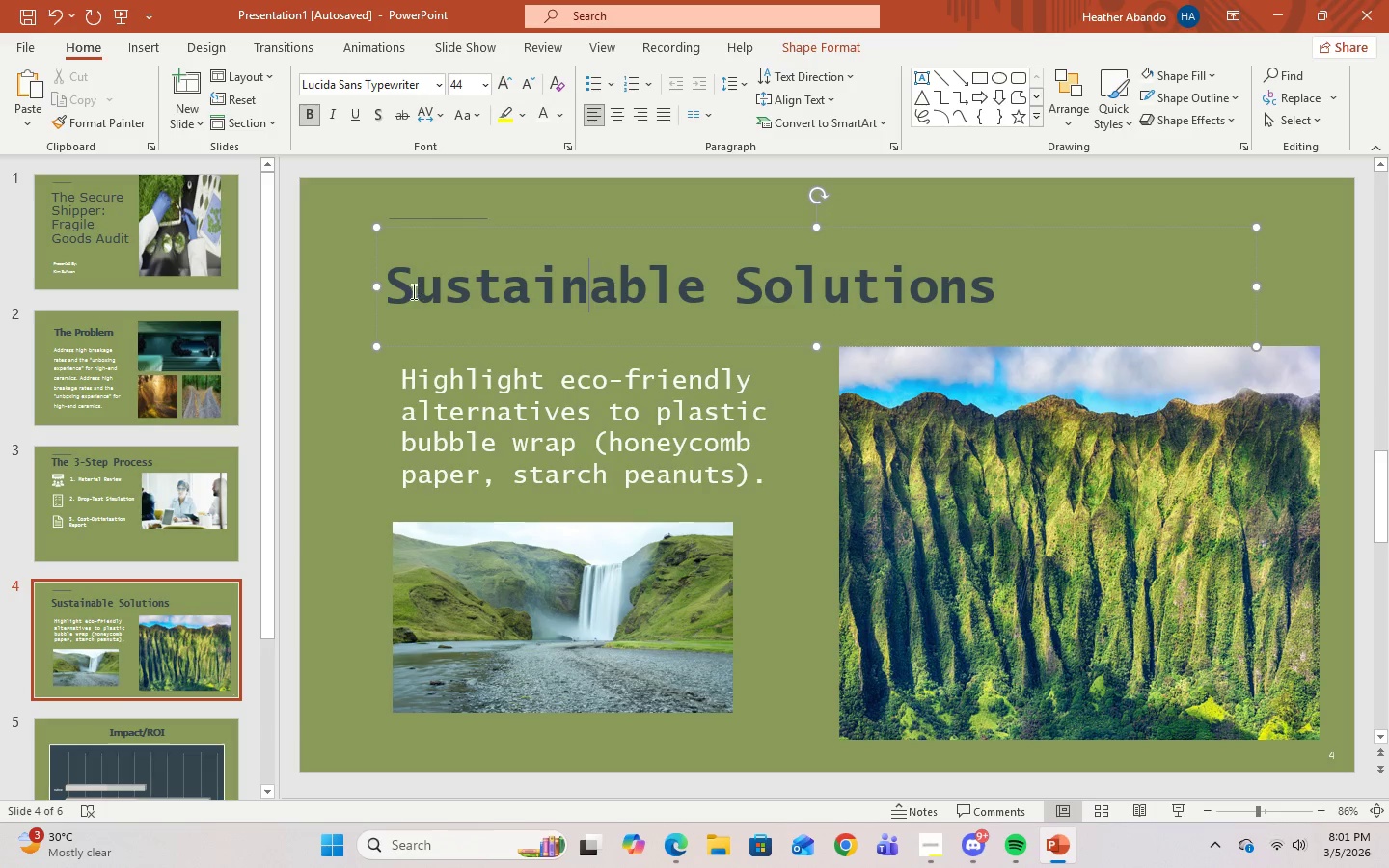 
left_click_drag(start_coordinate=[400, 289], to_coordinate=[941, 293])
 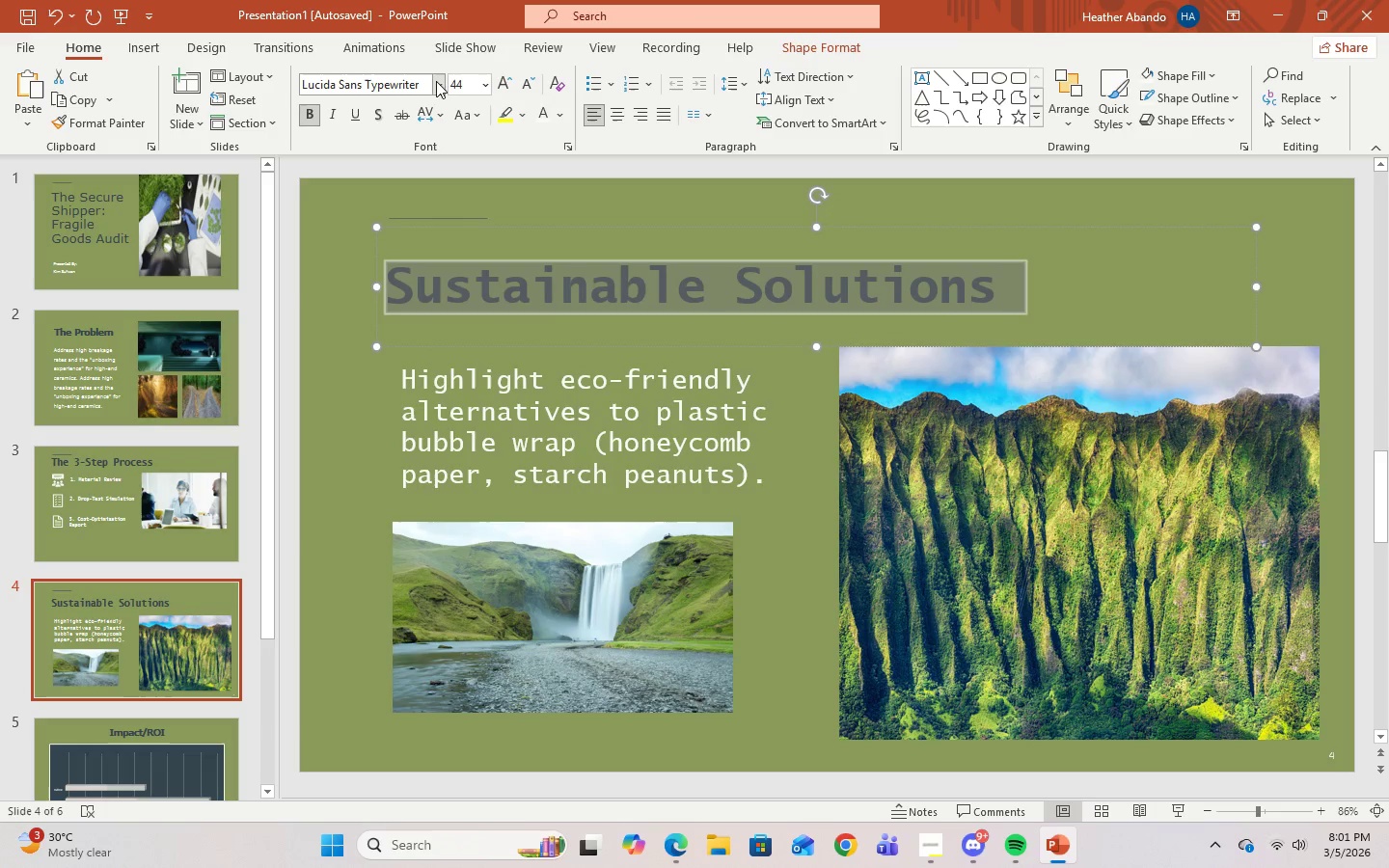 
left_click([437, 85])
 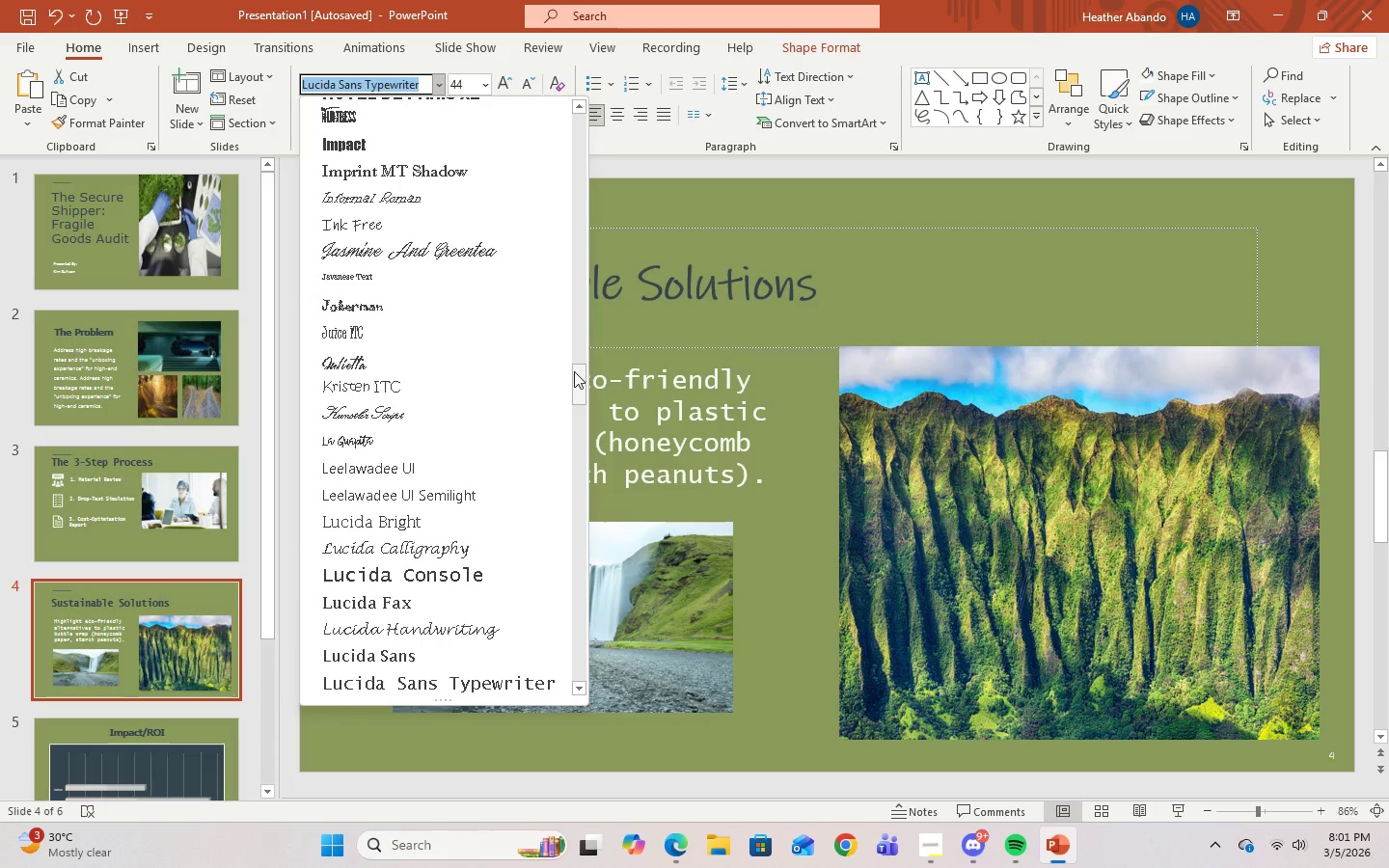 
left_click_drag(start_coordinate=[578, 382], to_coordinate=[587, 138])
 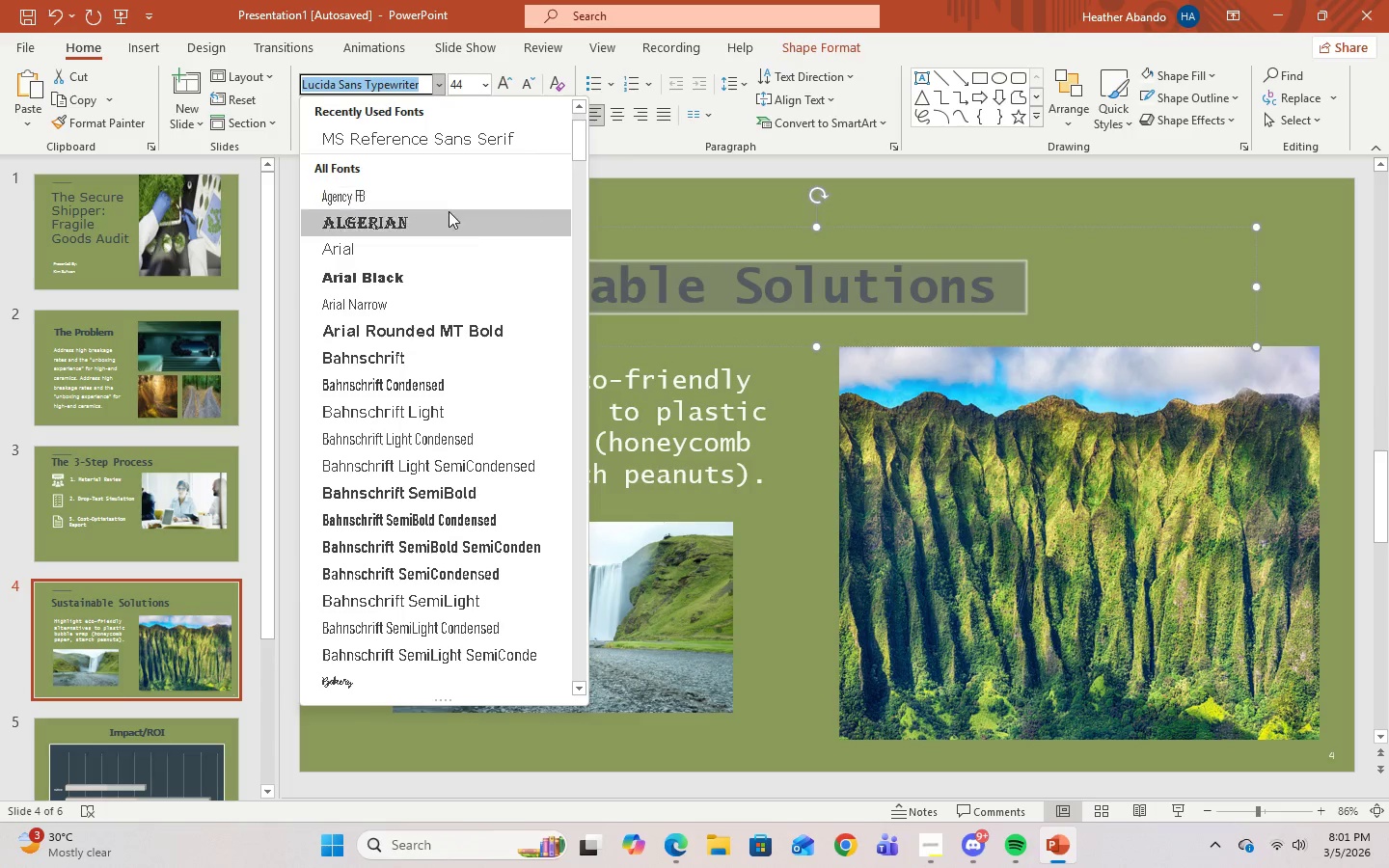 
scroll: coordinate [449, 212], scroll_direction: up, amount: 3.0
 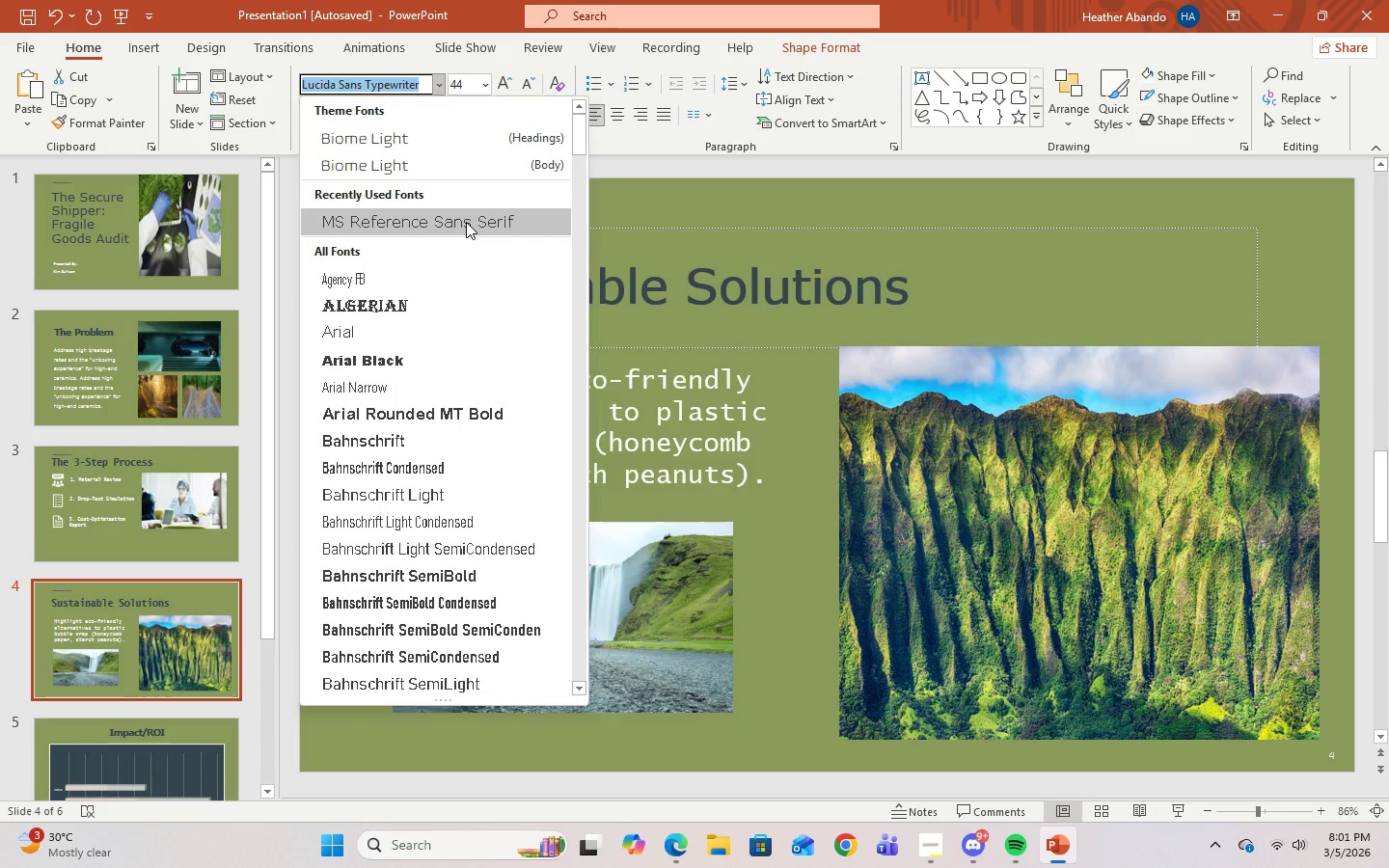 
left_click([466, 222])
 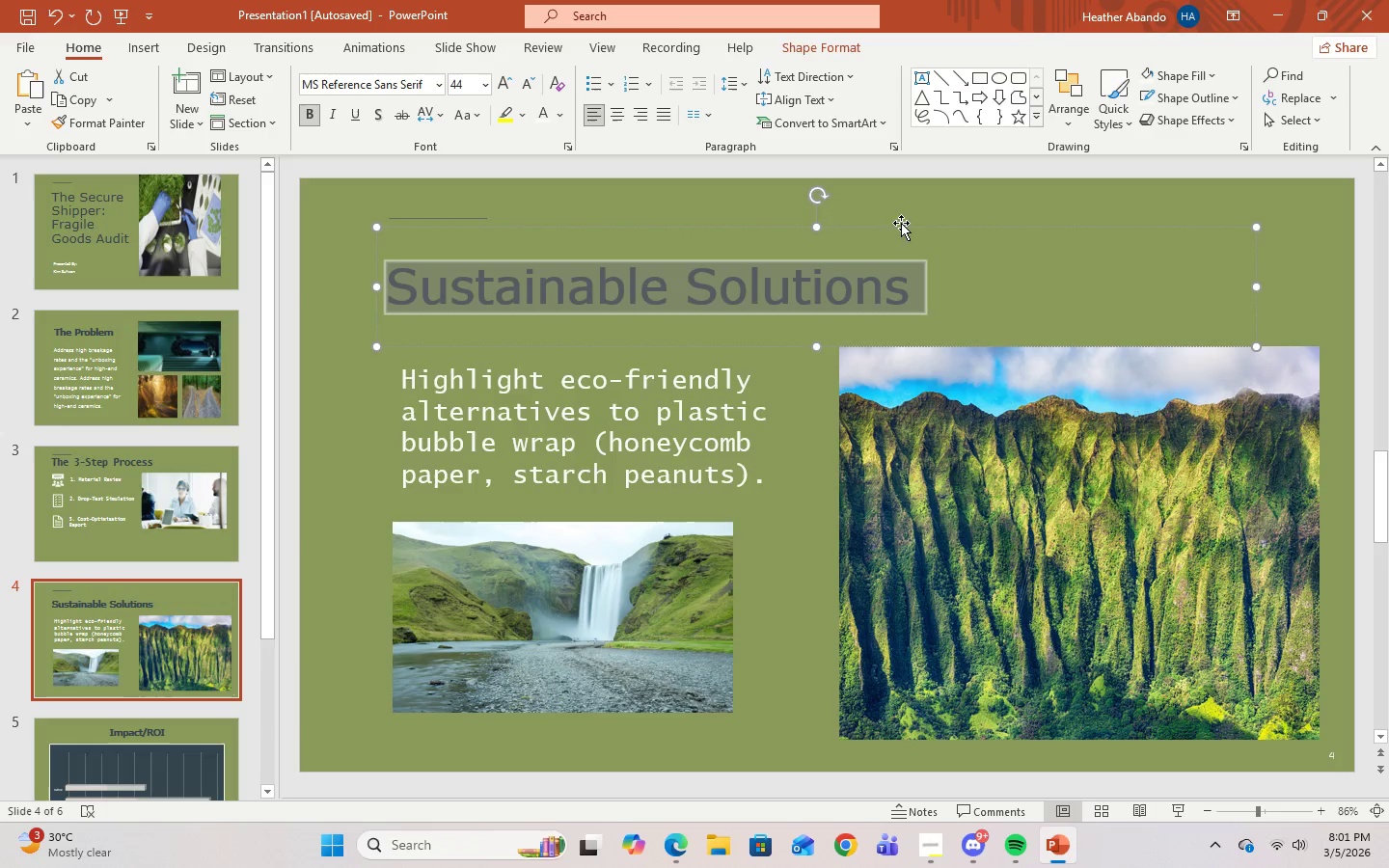 
left_click([1067, 226])
 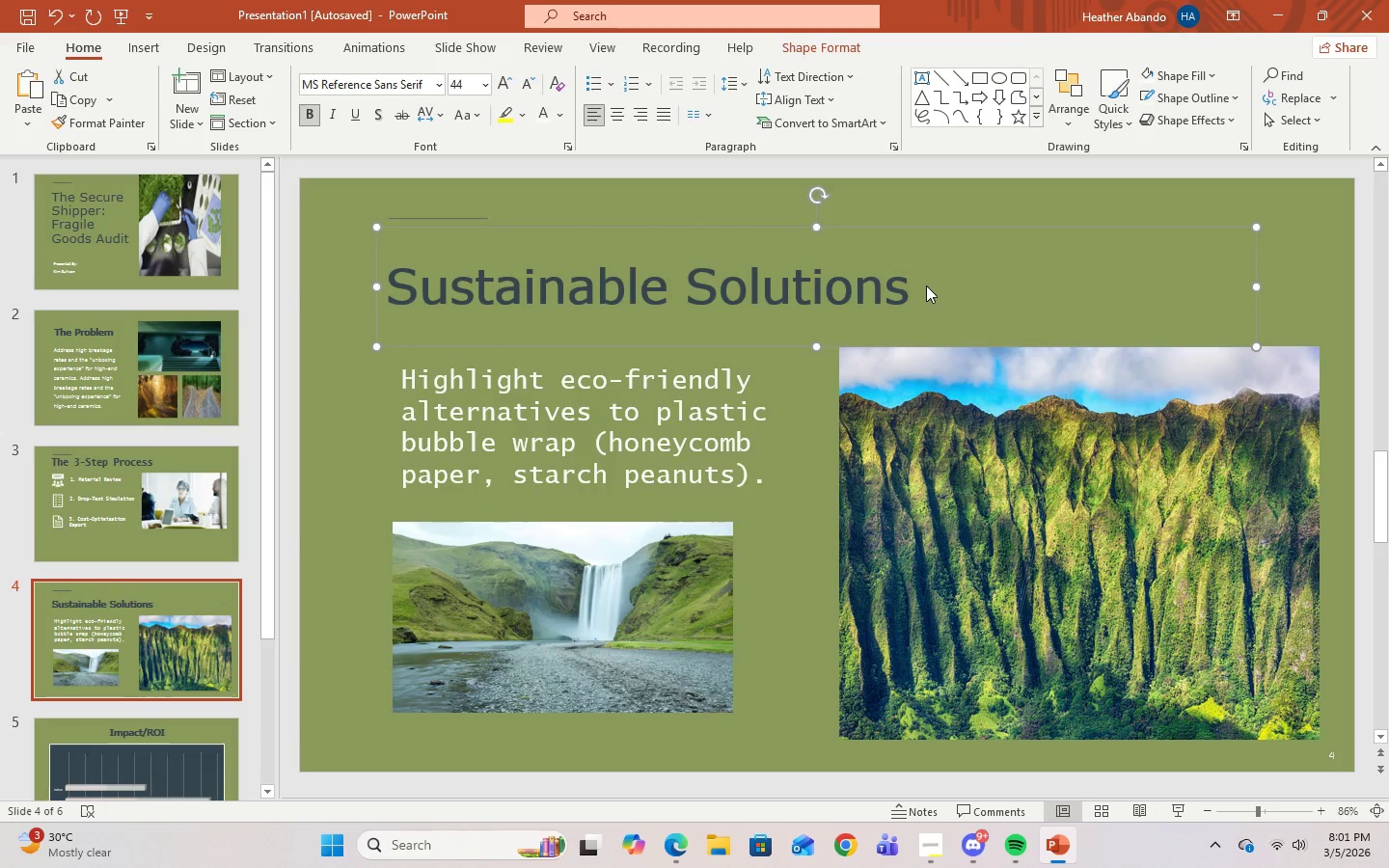 
left_click([926, 285])
 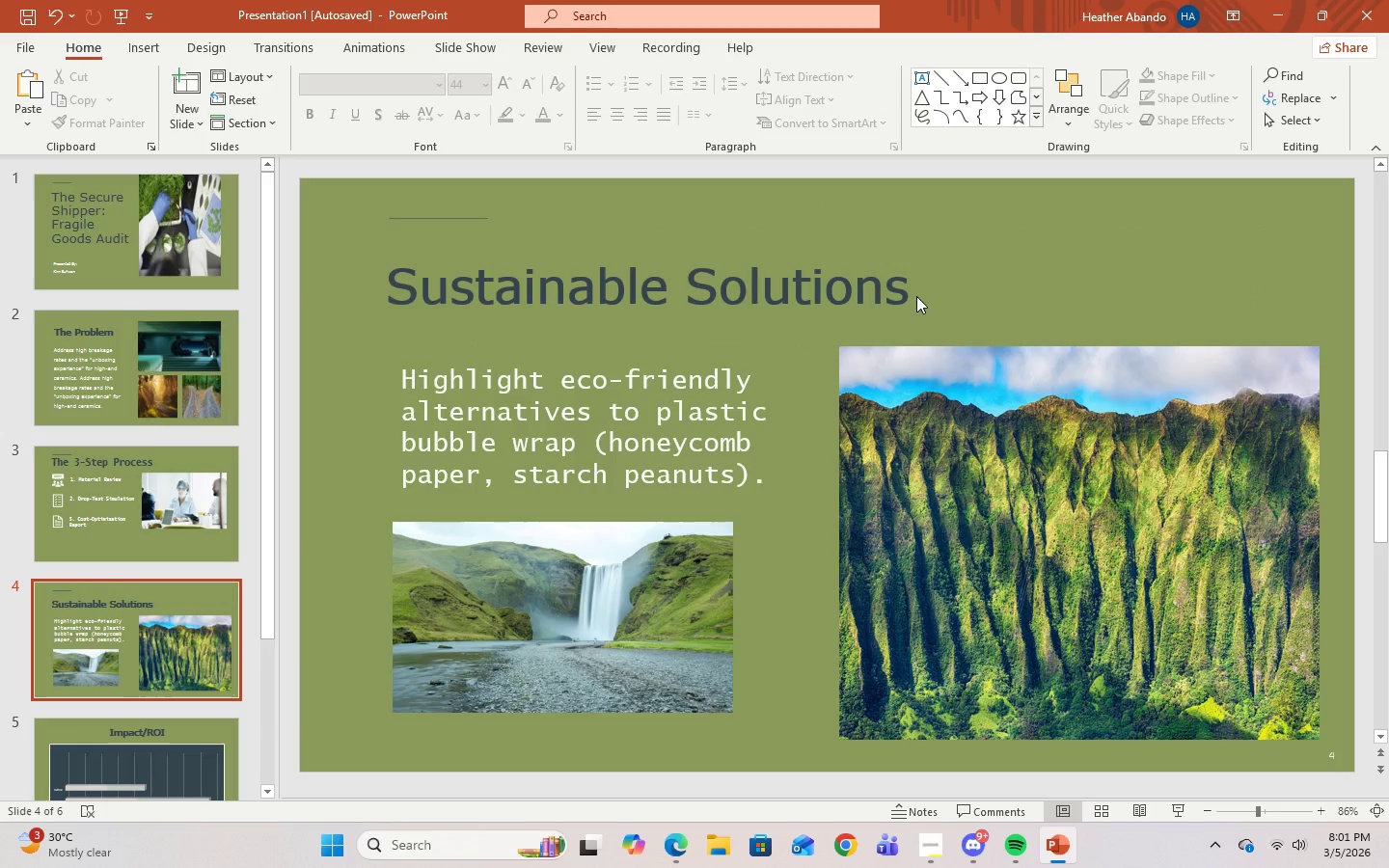 
left_click([915, 295])
 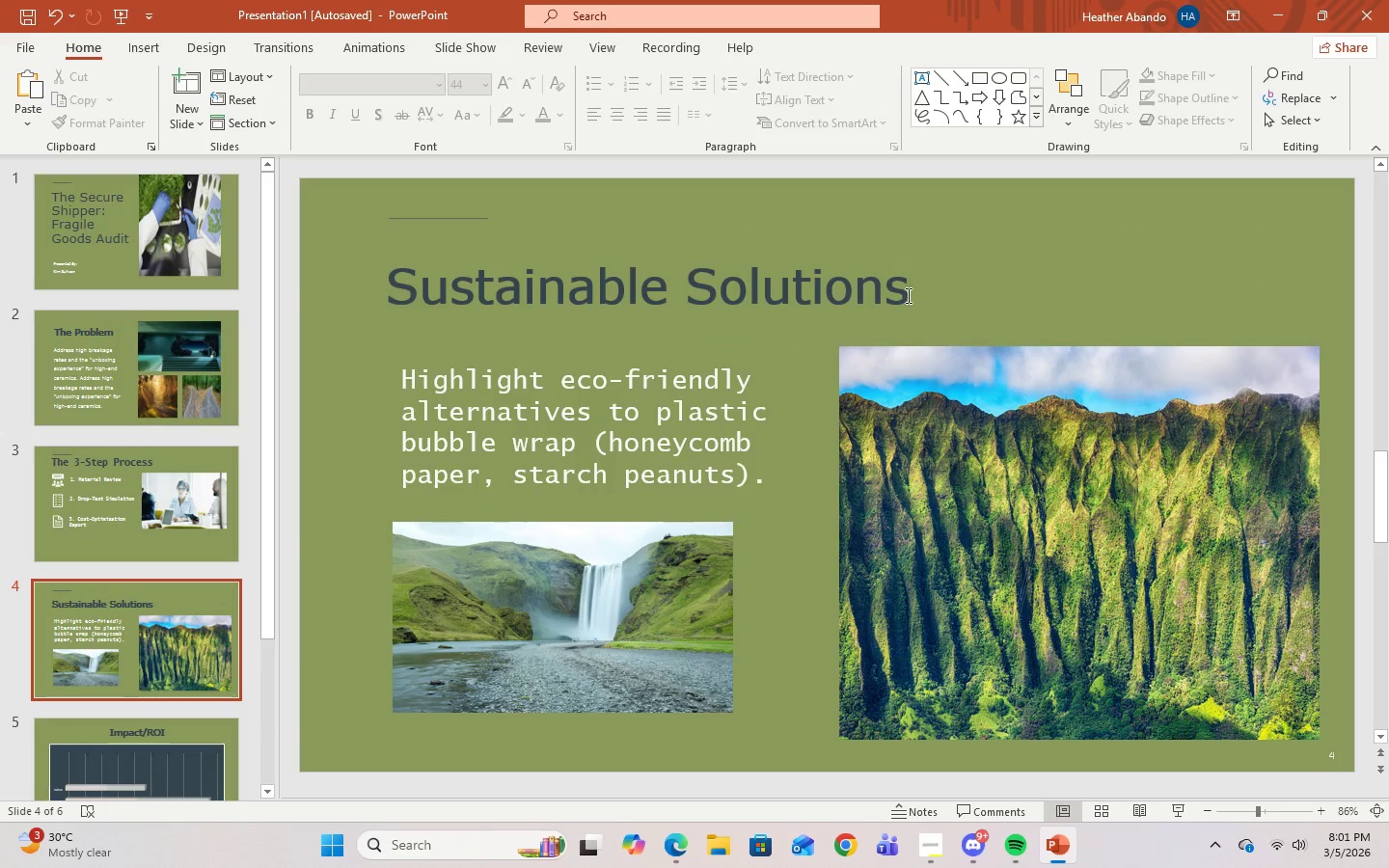 
left_click([907, 295])
 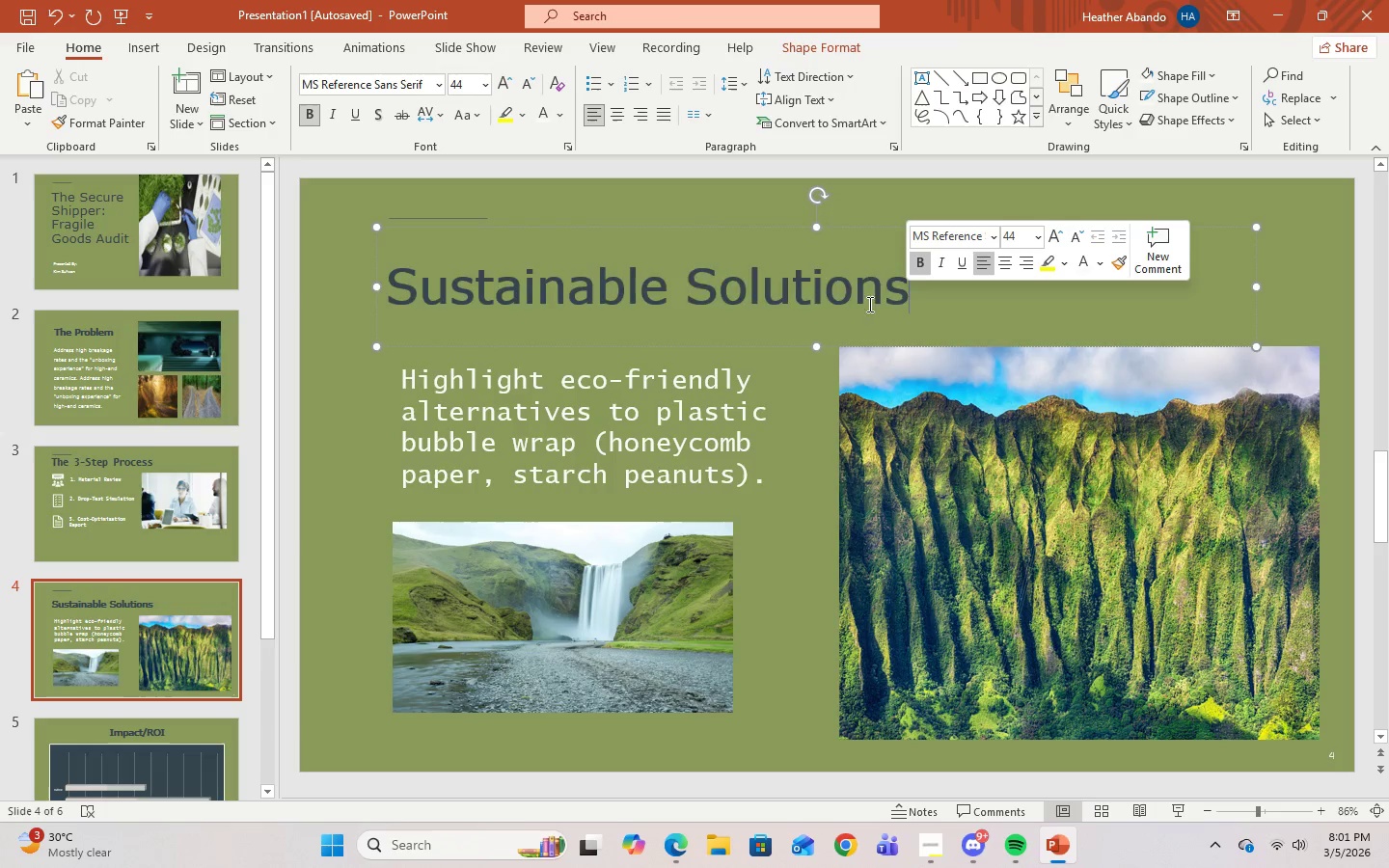 
left_click_drag(start_coordinate=[907, 295], to_coordinate=[455, 318])
 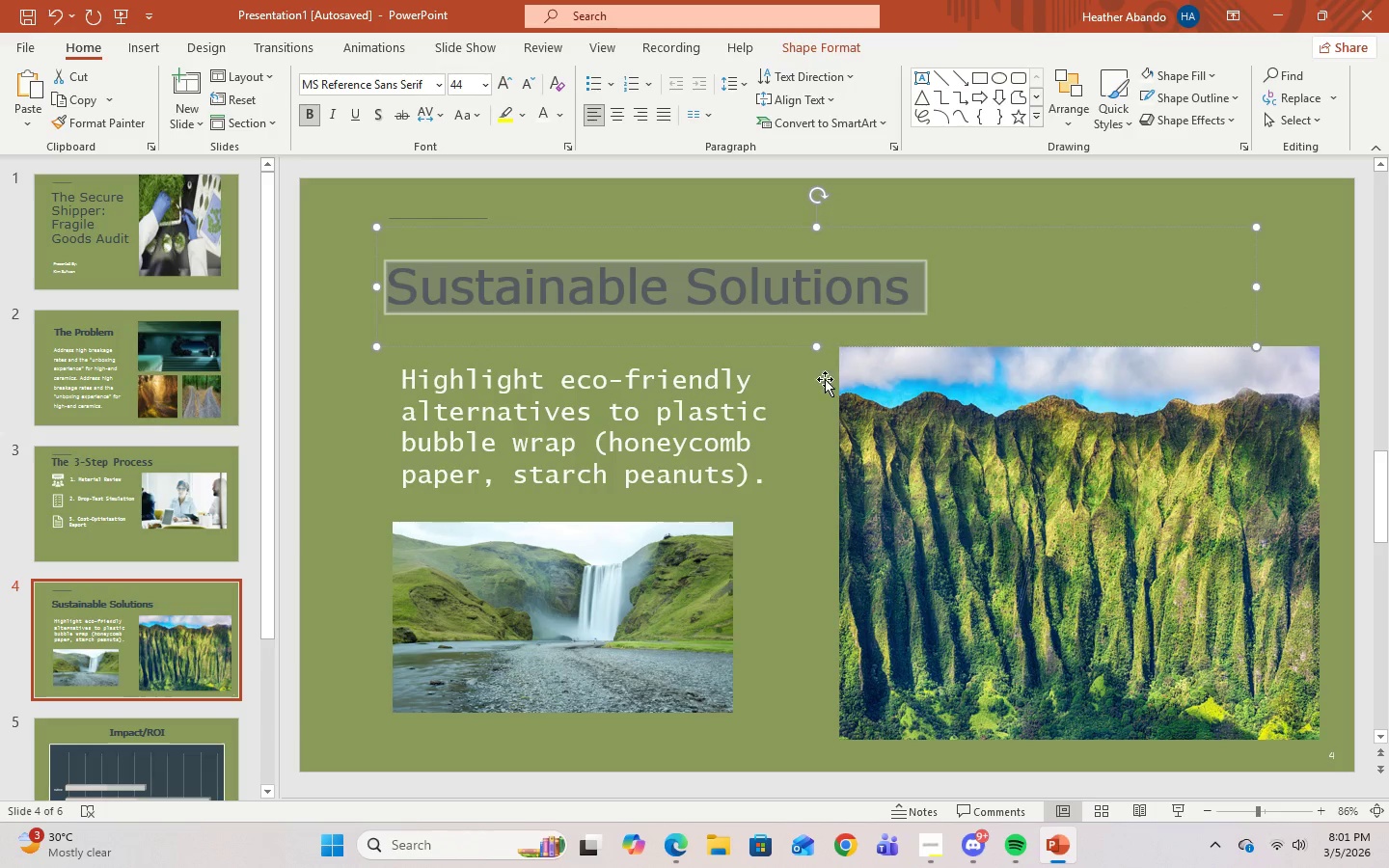 
left_click([800, 431])
 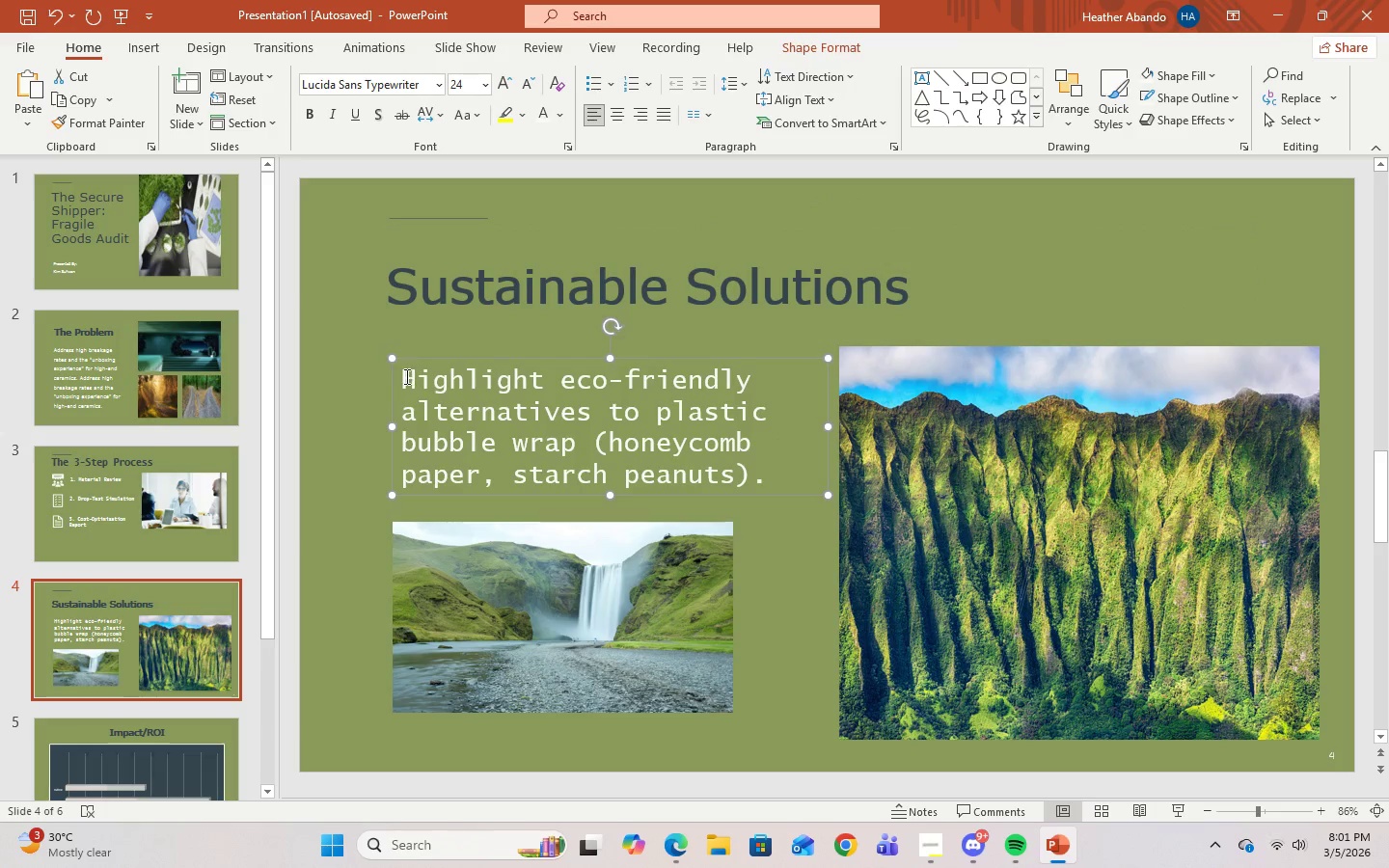 
left_click_drag(start_coordinate=[405, 376], to_coordinate=[763, 479])
 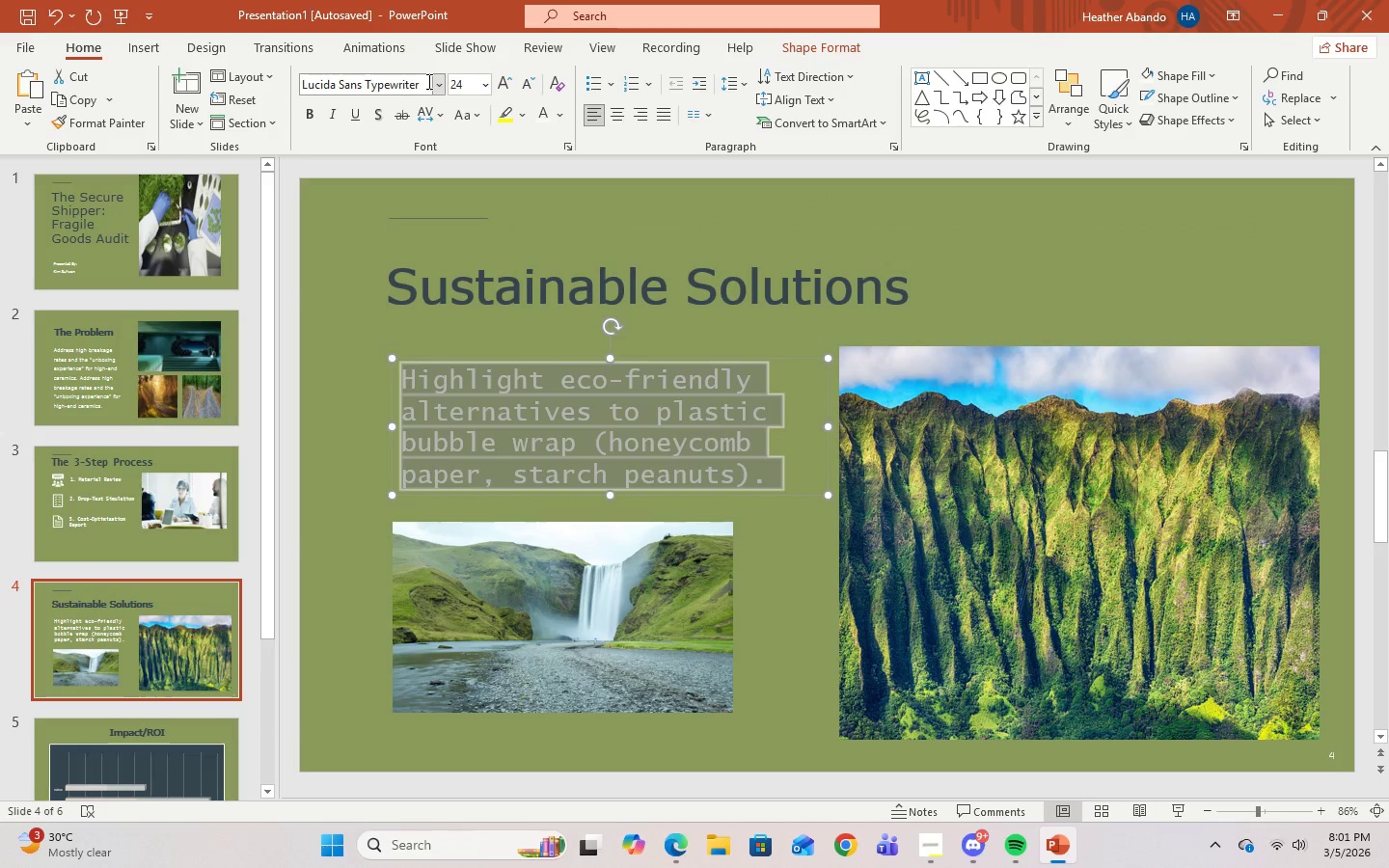 
left_click([437, 88])
 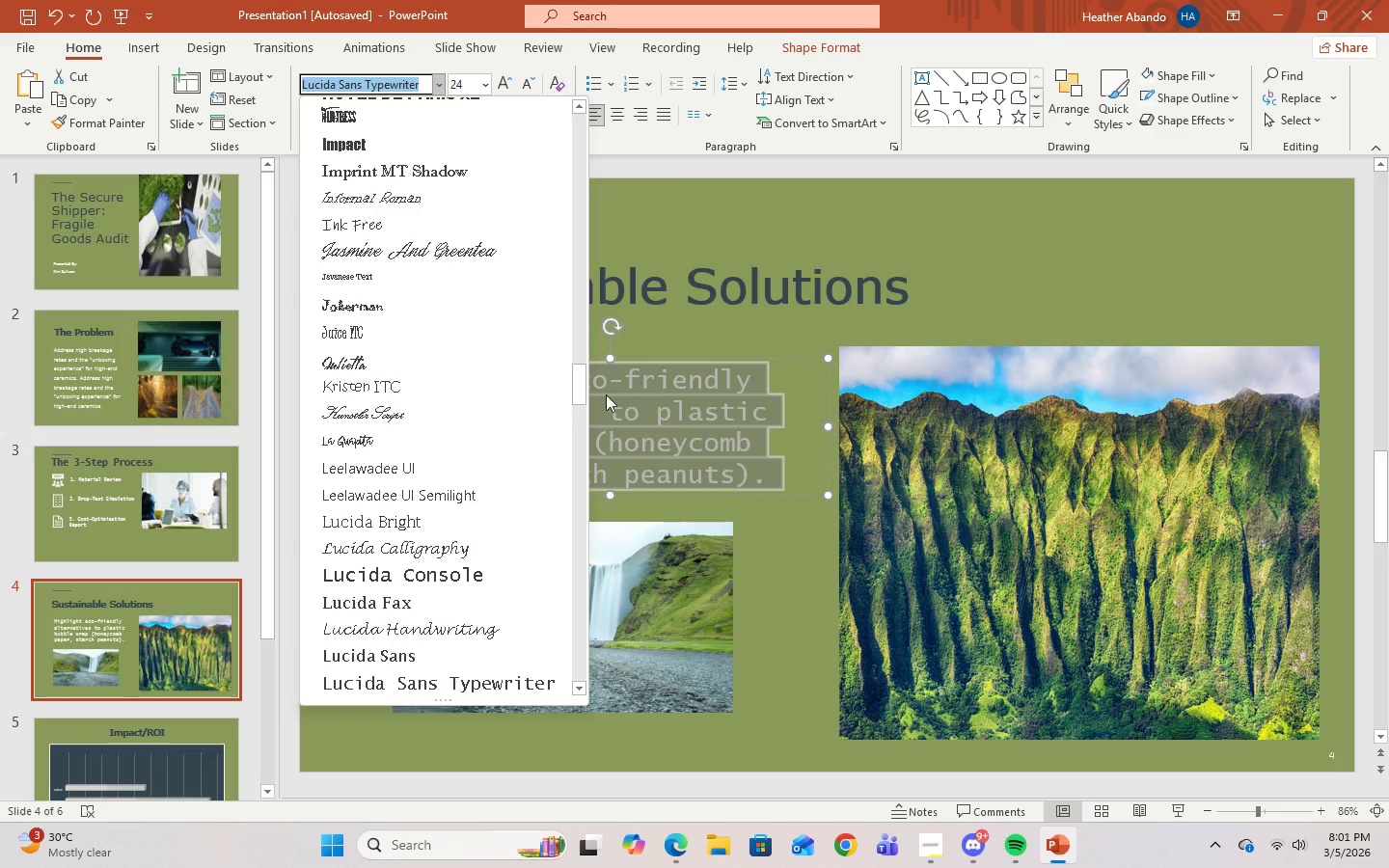 
left_click_drag(start_coordinate=[578, 388], to_coordinate=[572, 124])
 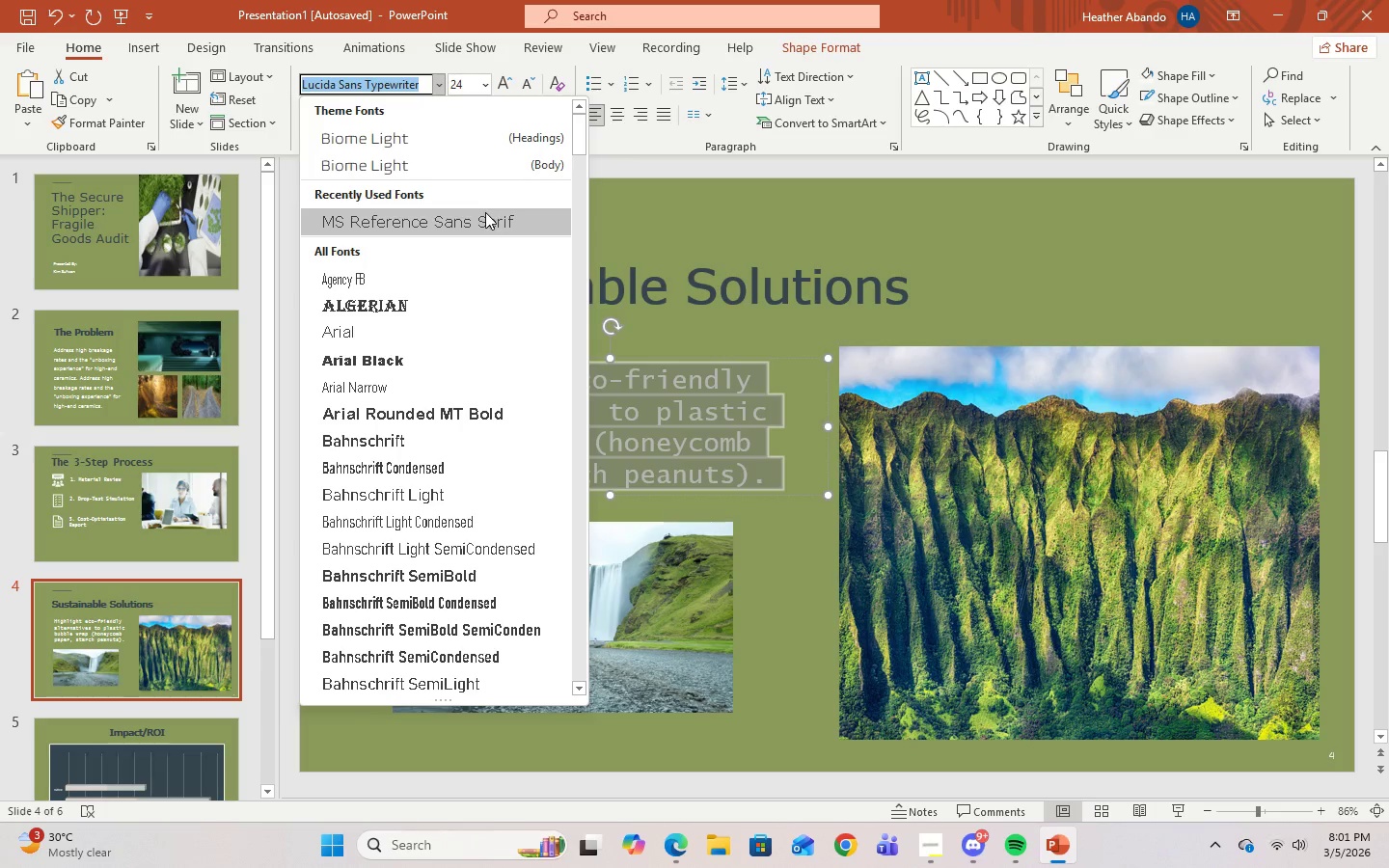 
left_click([485, 212])
 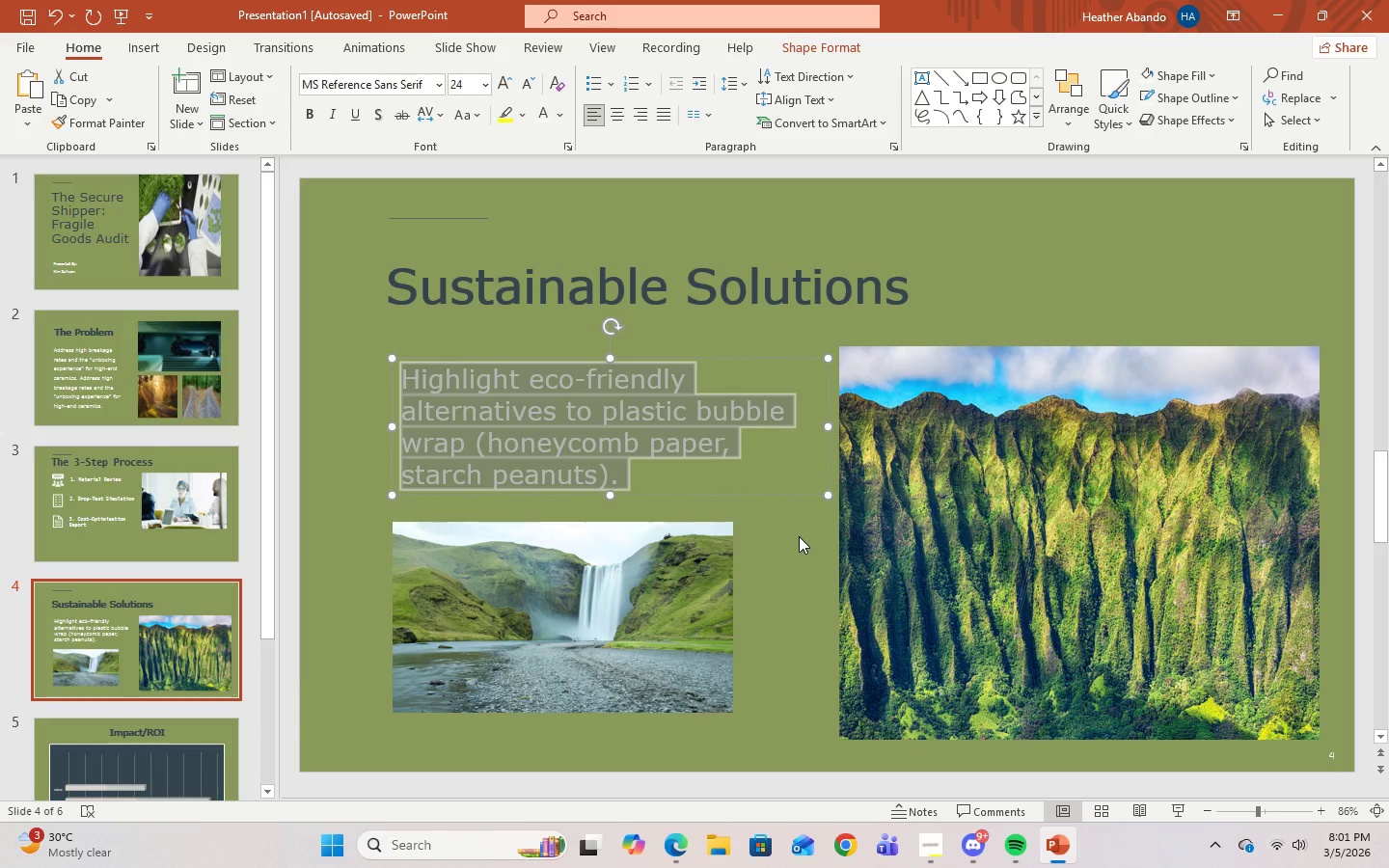 
left_click([799, 536])
 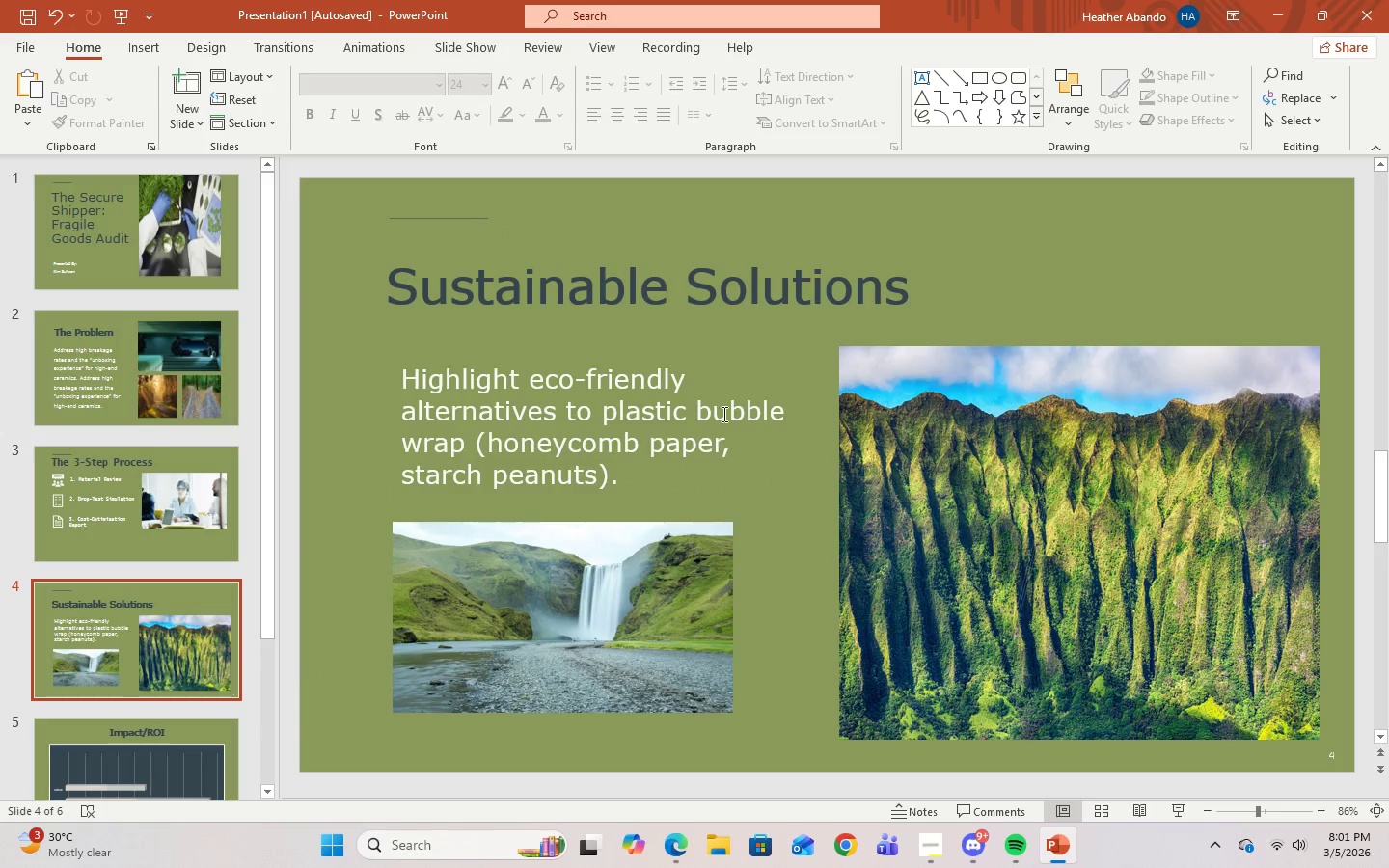 
left_click([713, 403])
 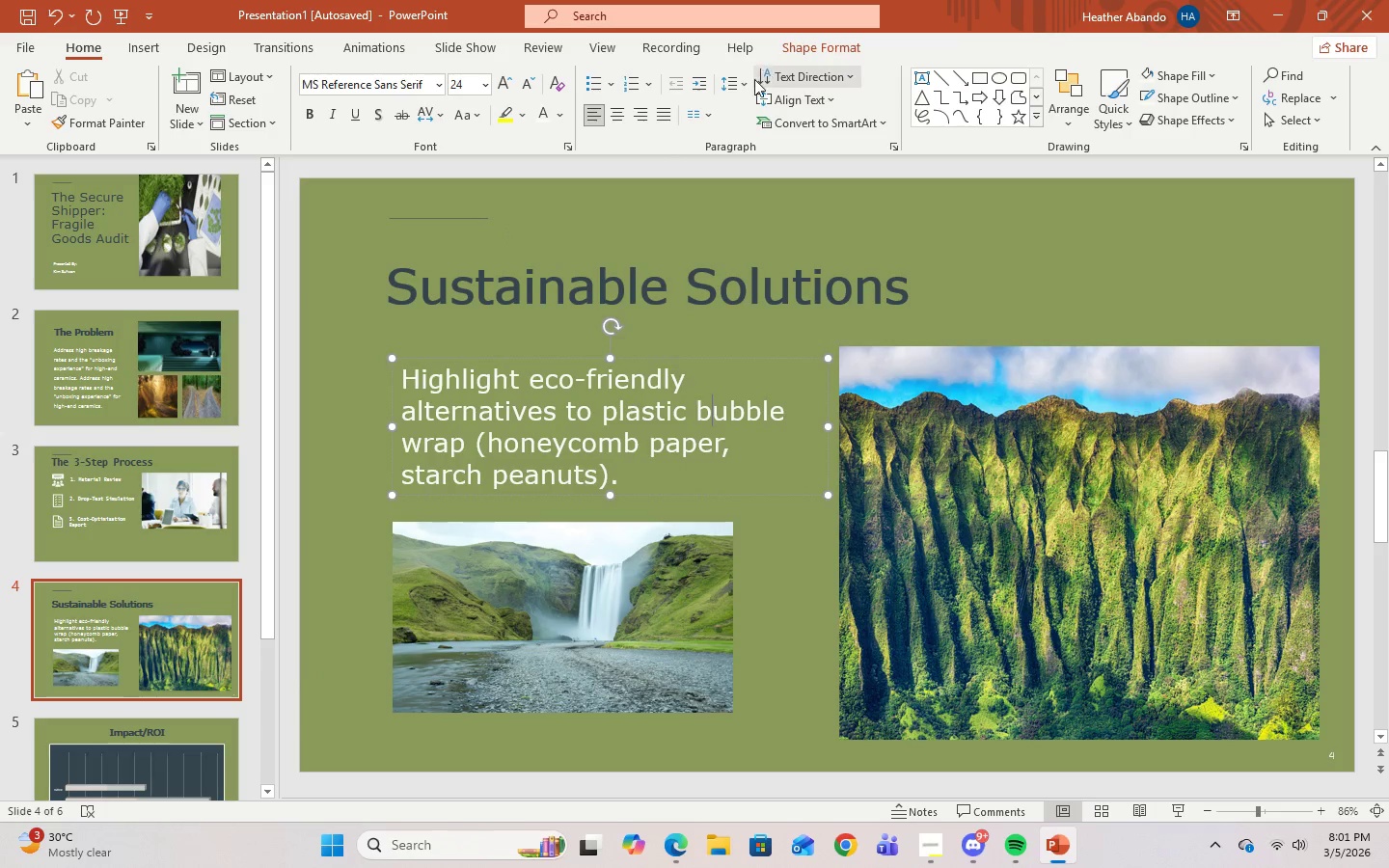 
left_click([747, 87])
 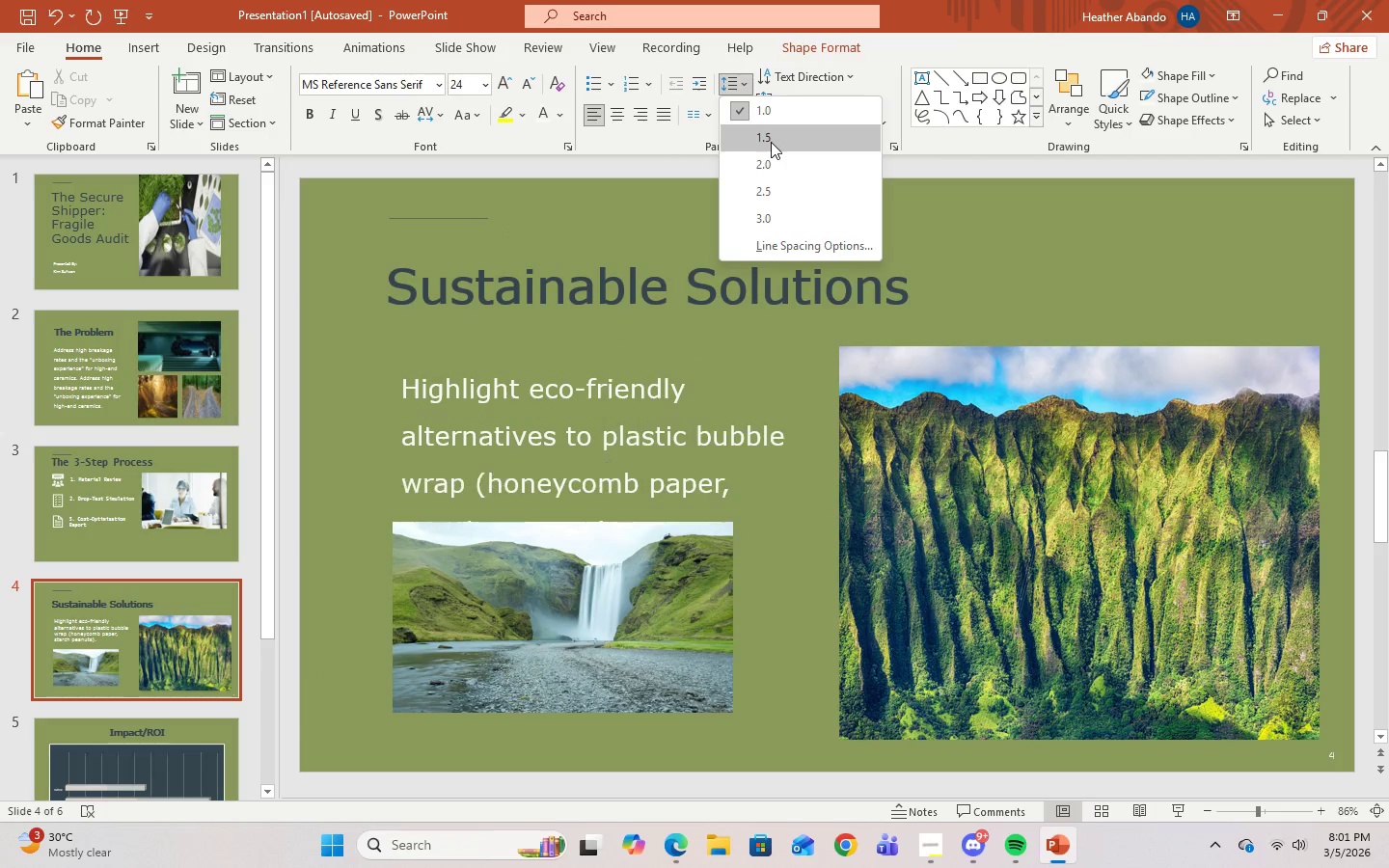 
left_click([771, 142])
 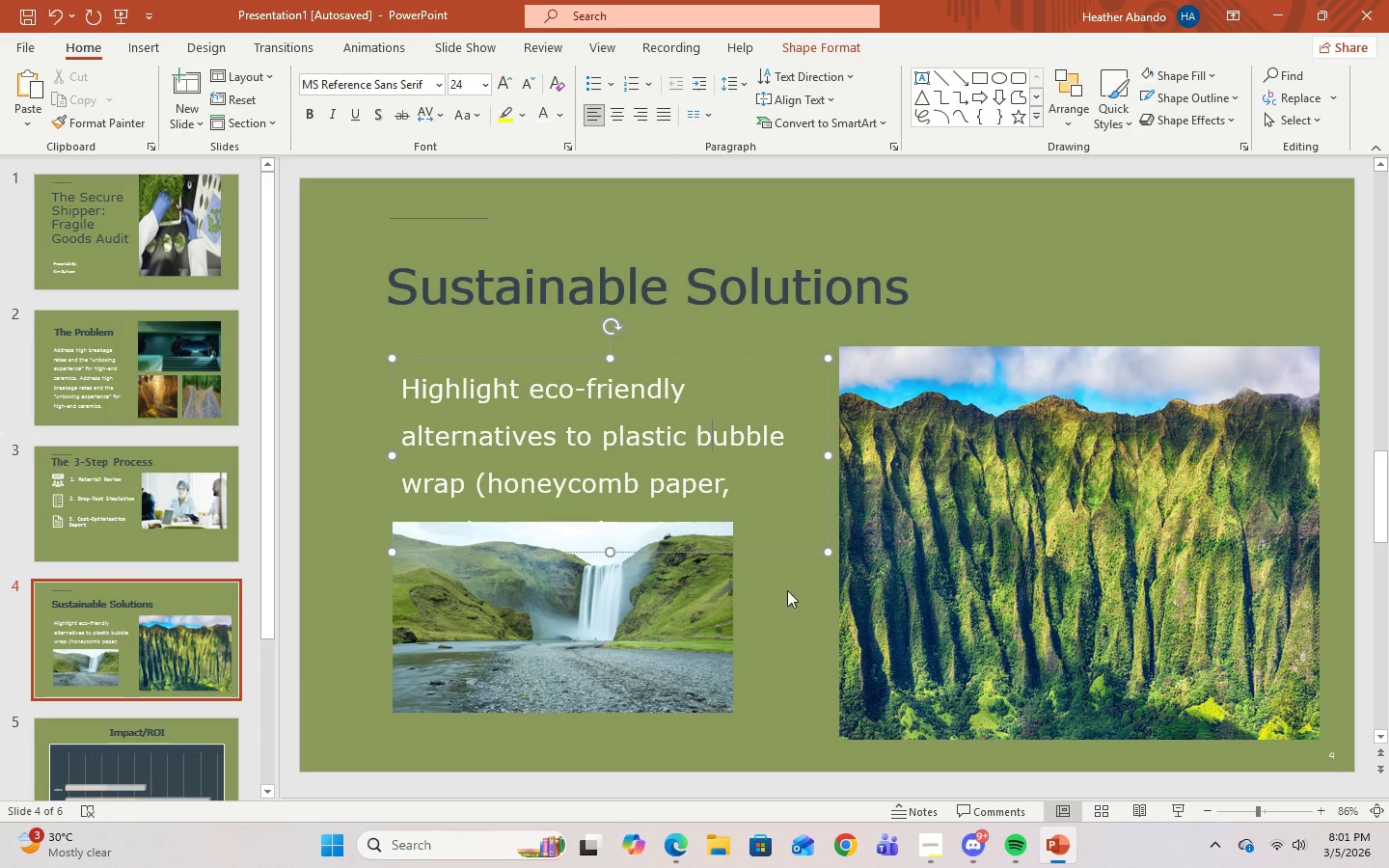 
left_click([805, 606])
 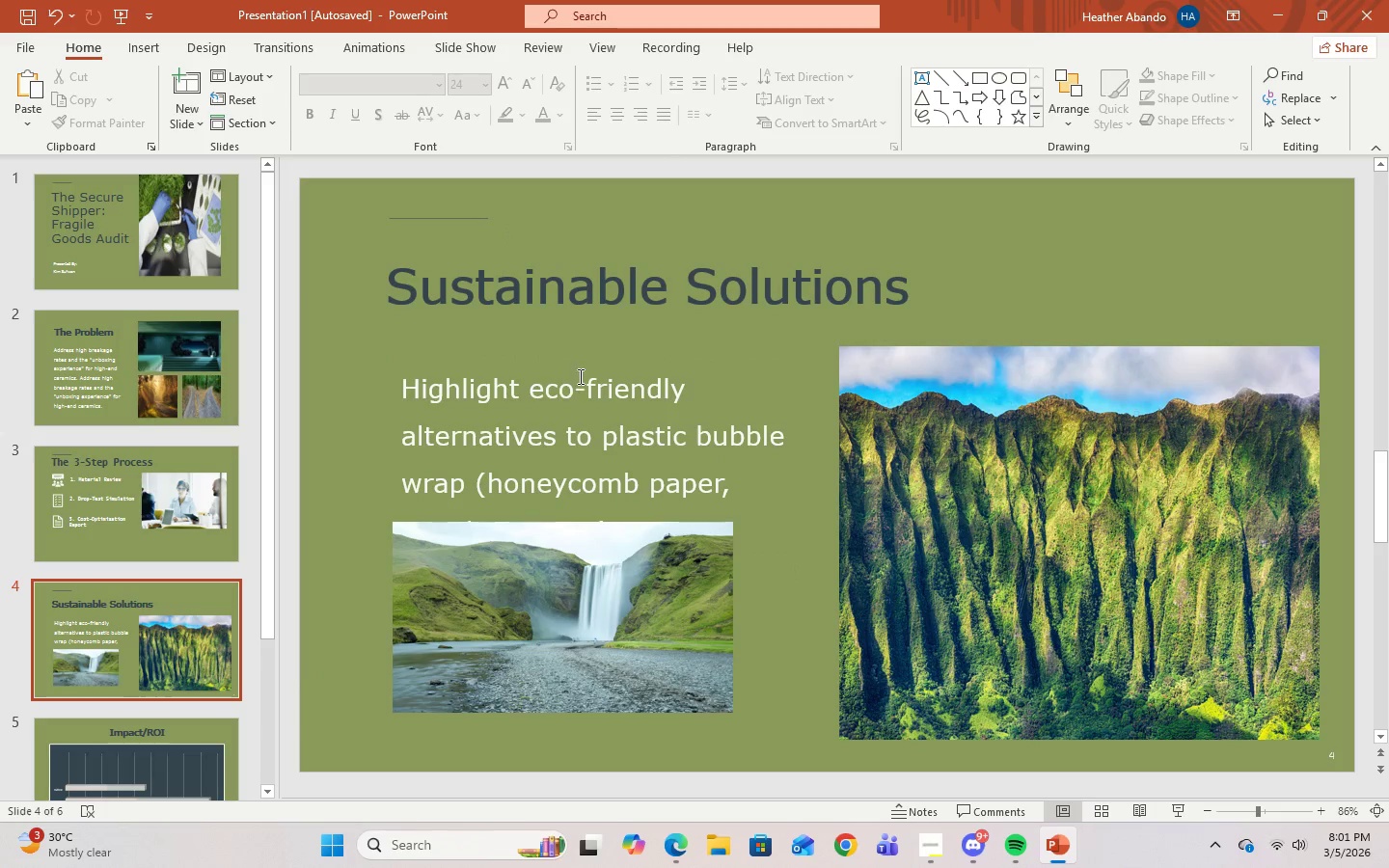 
left_click([579, 376])
 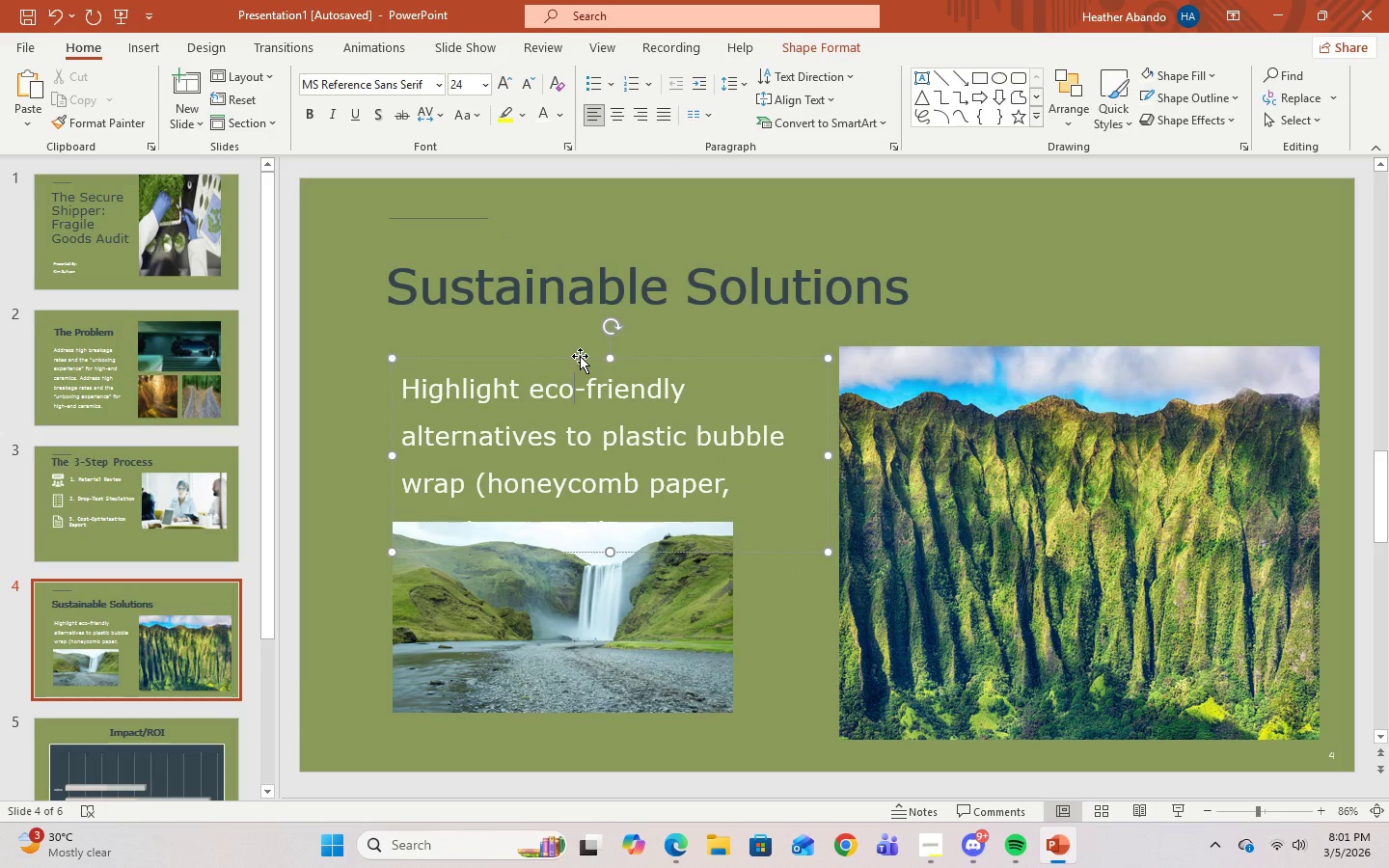 
left_click_drag(start_coordinate=[580, 356], to_coordinate=[575, 314])
 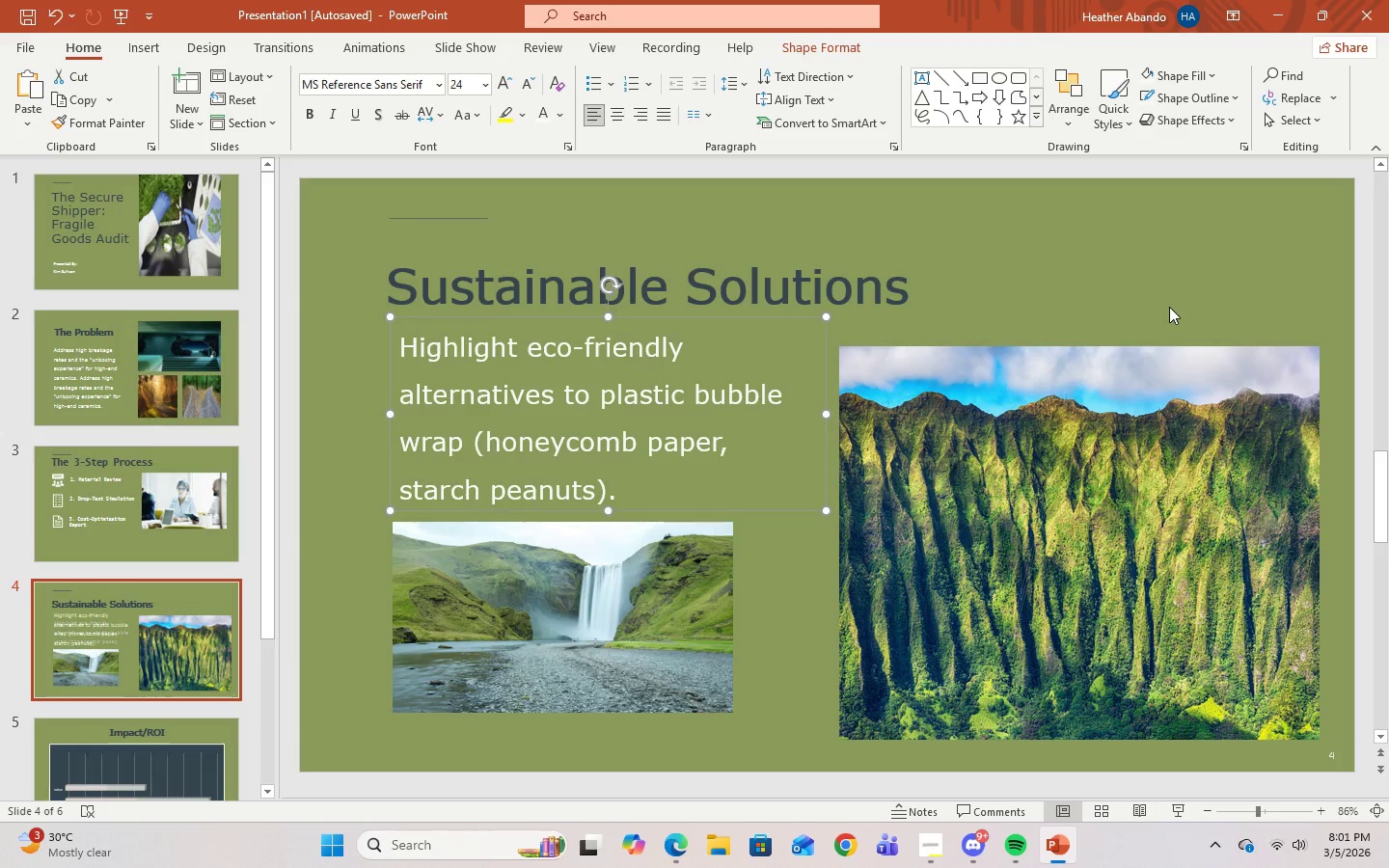 
left_click([1169, 307])
 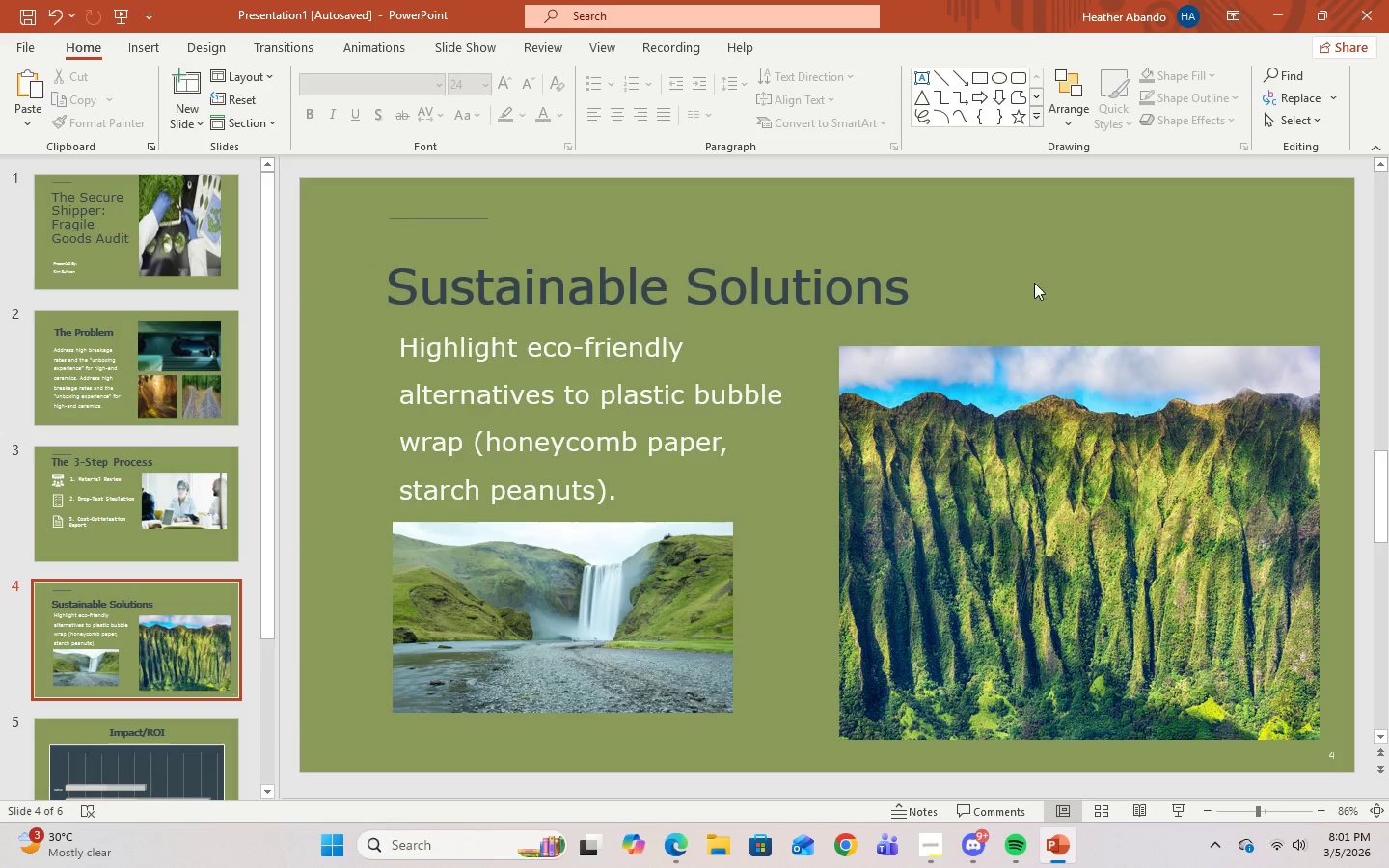 
left_click([776, 291])
 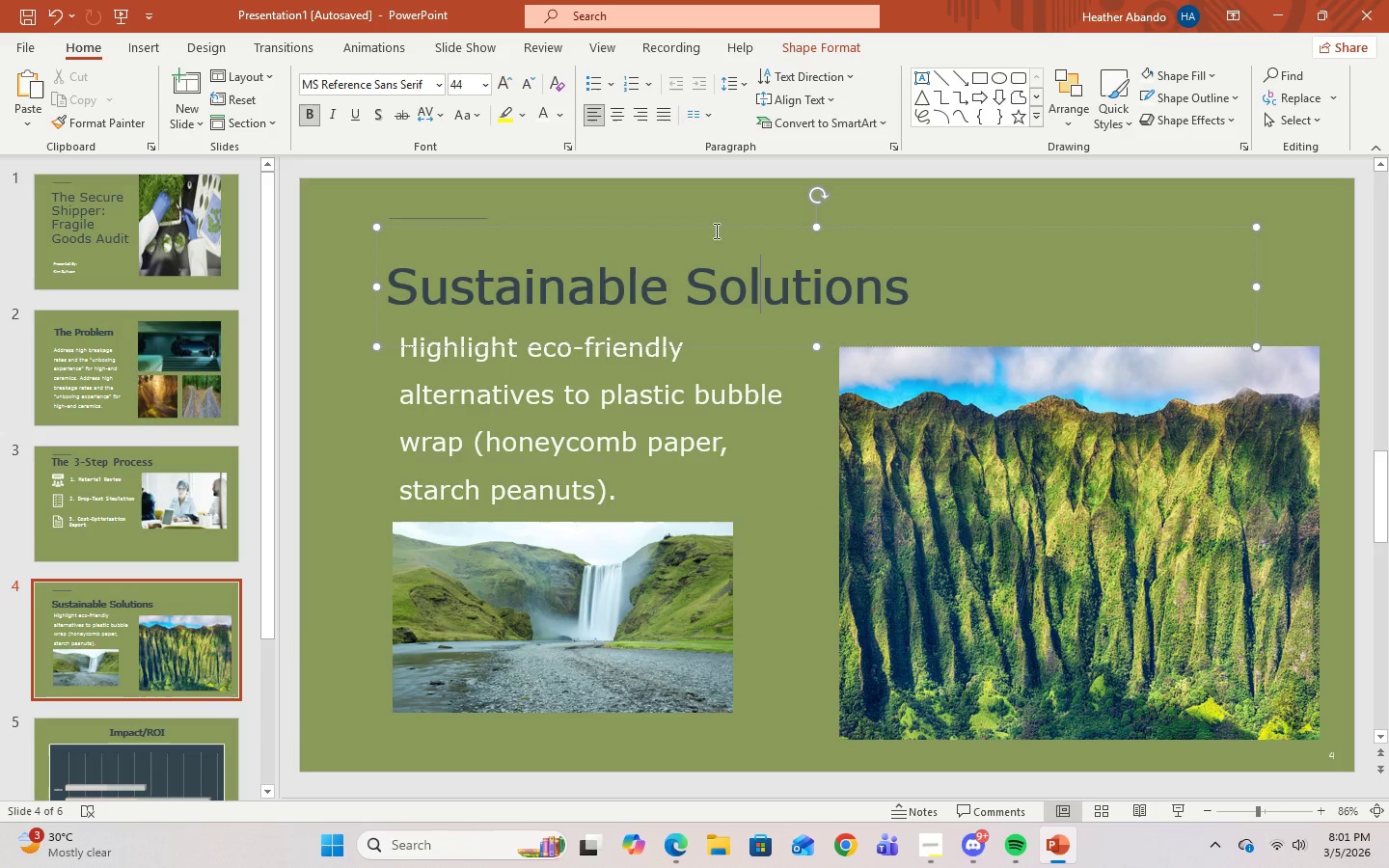 
left_click_drag(start_coordinate=[716, 230], to_coordinate=[722, 226])
 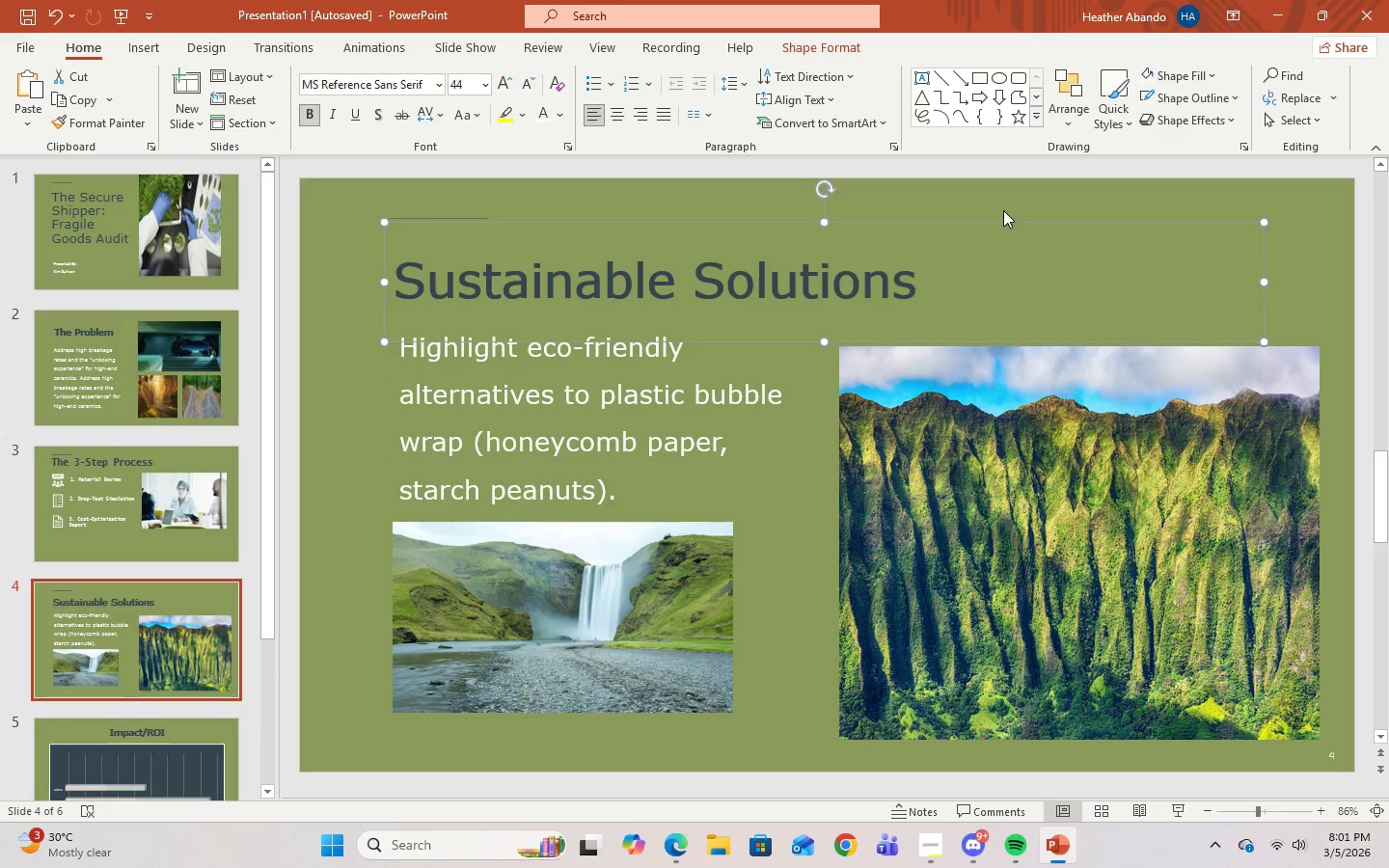 
left_click([1003, 210])
 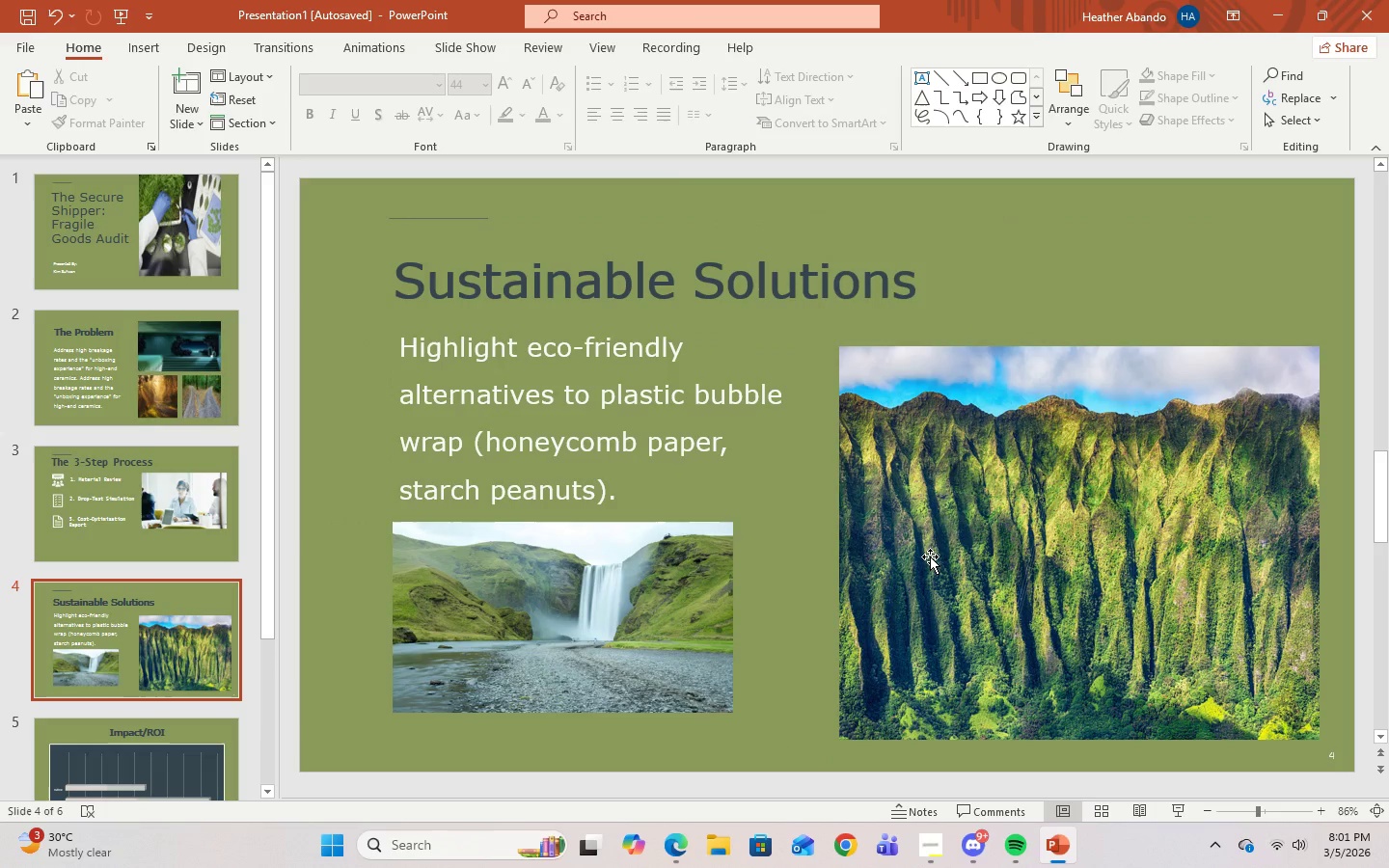 
left_click([1096, 408])
 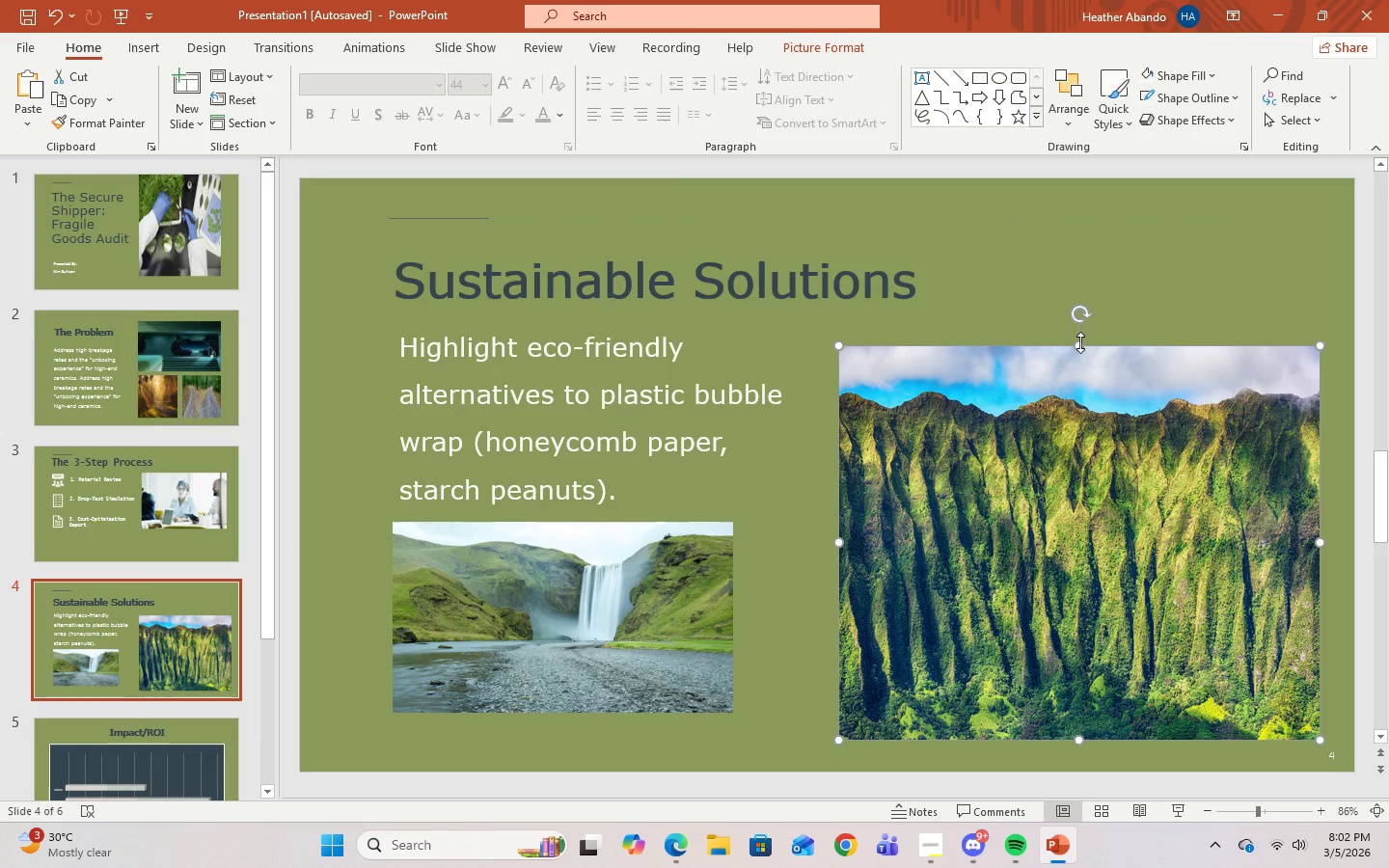 
left_click_drag(start_coordinate=[1078, 345], to_coordinate=[1076, 338])
 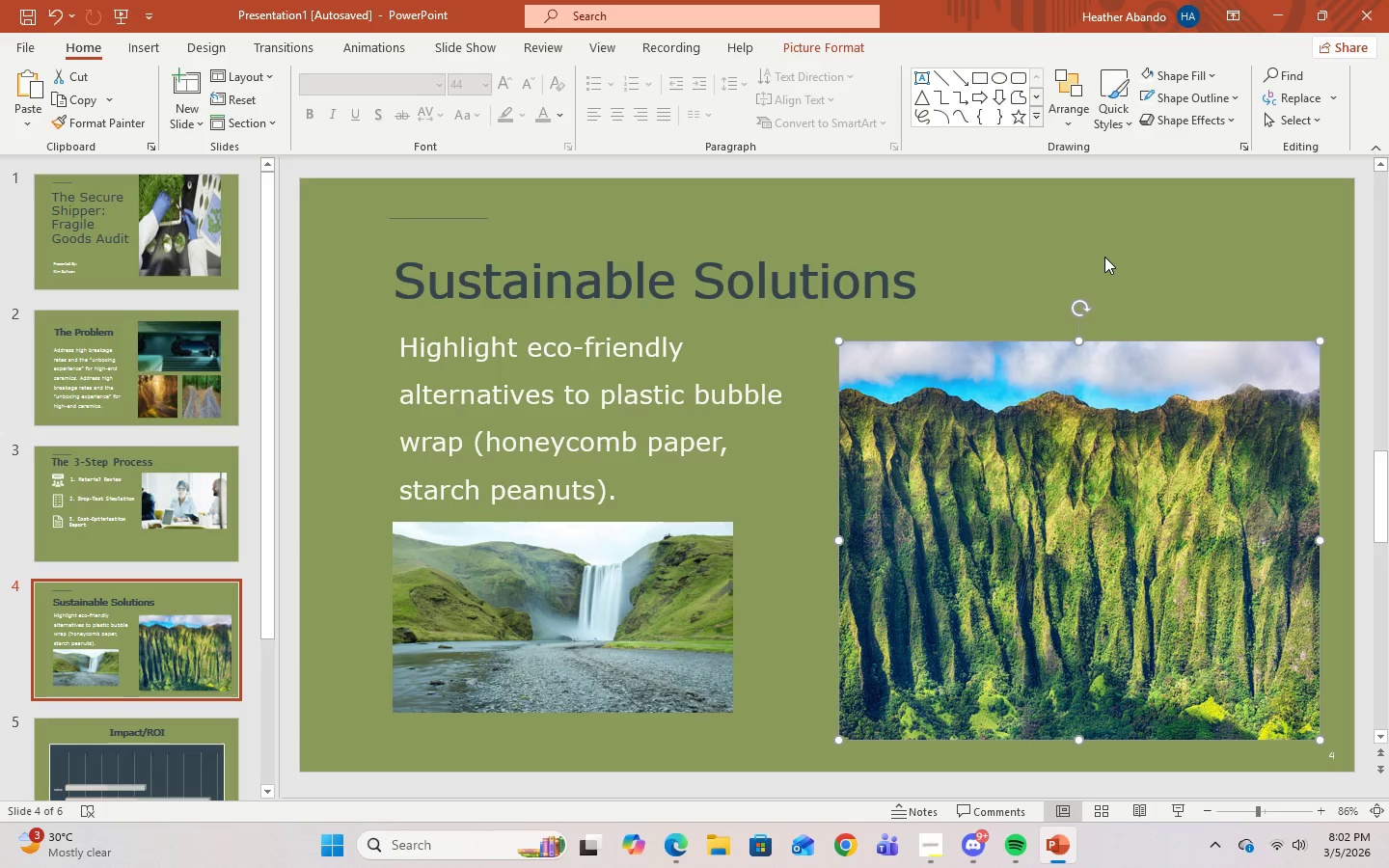 
left_click([1104, 257])
 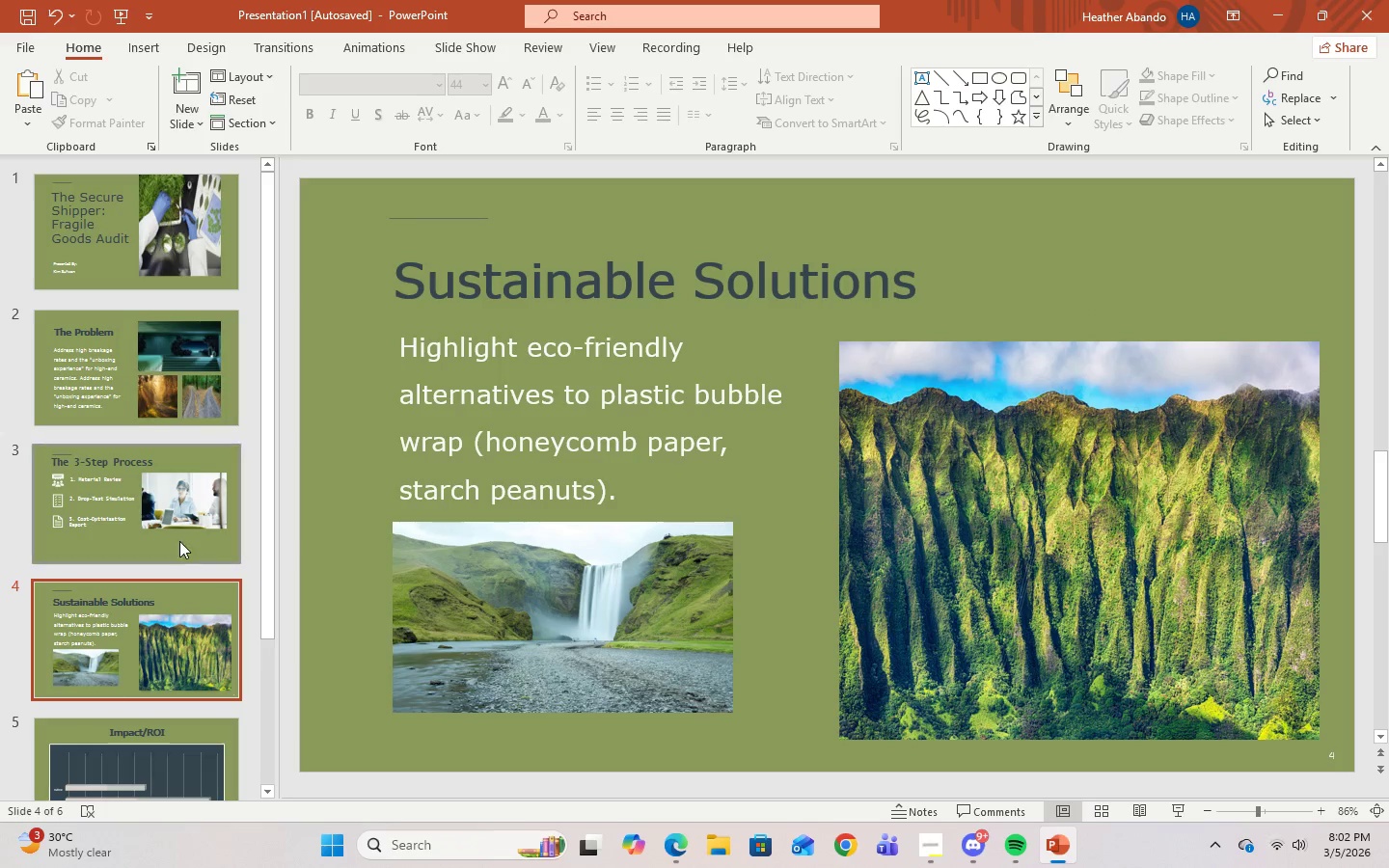 
left_click([176, 534])
 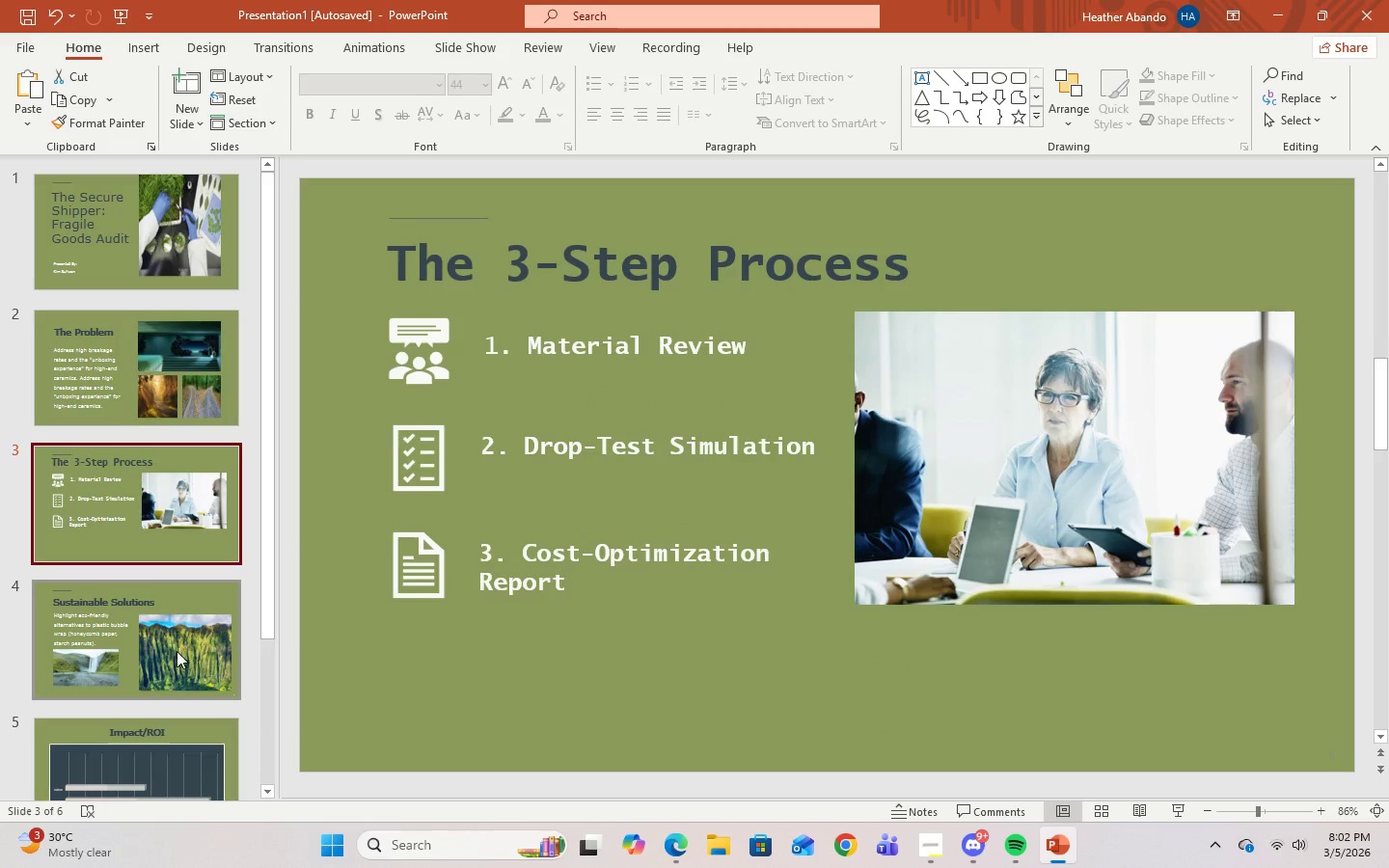 
left_click([177, 657])
 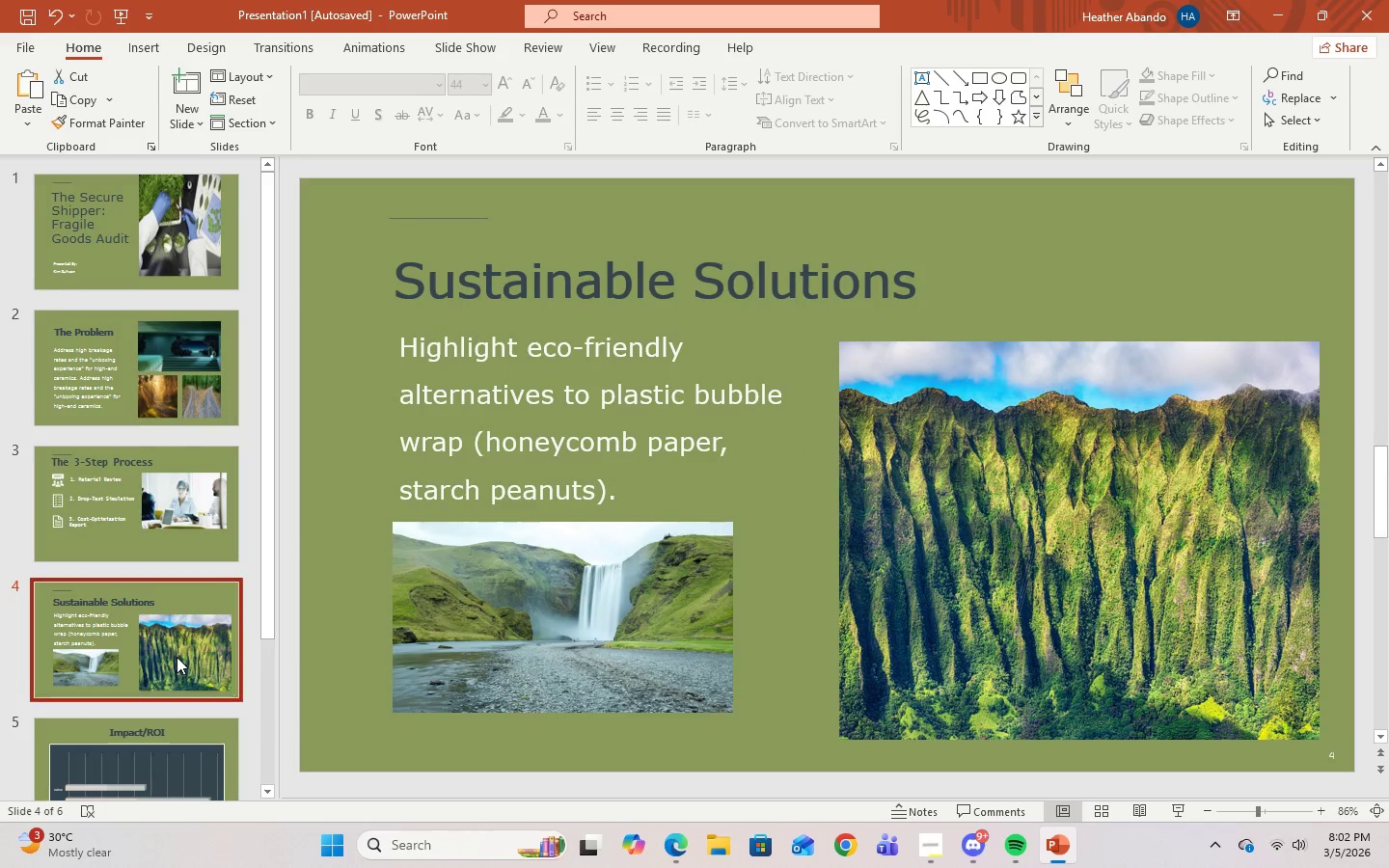 
left_click([193, 700])
 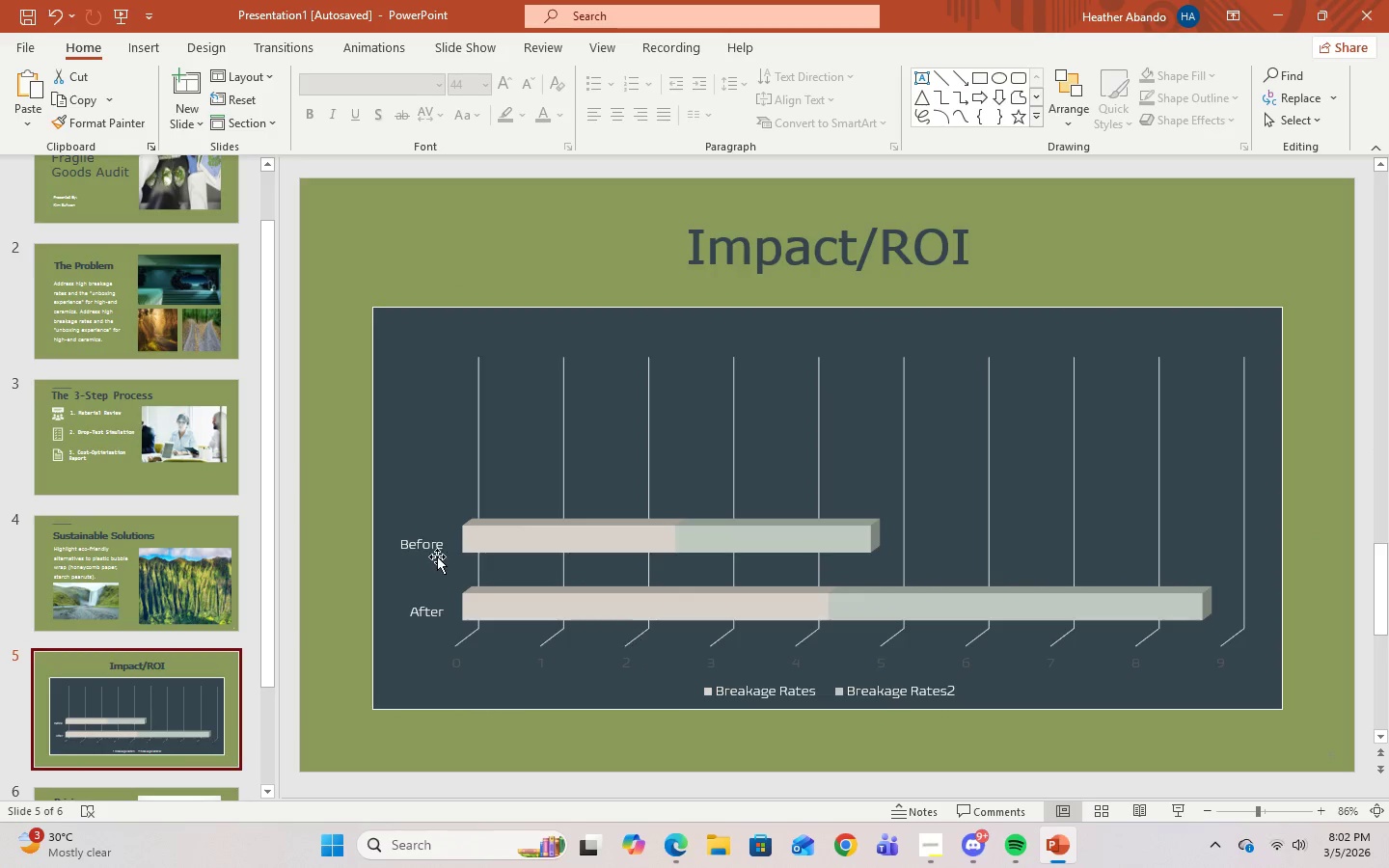 
scroll: coordinate [177, 657], scroll_direction: down, amount: 1.0
 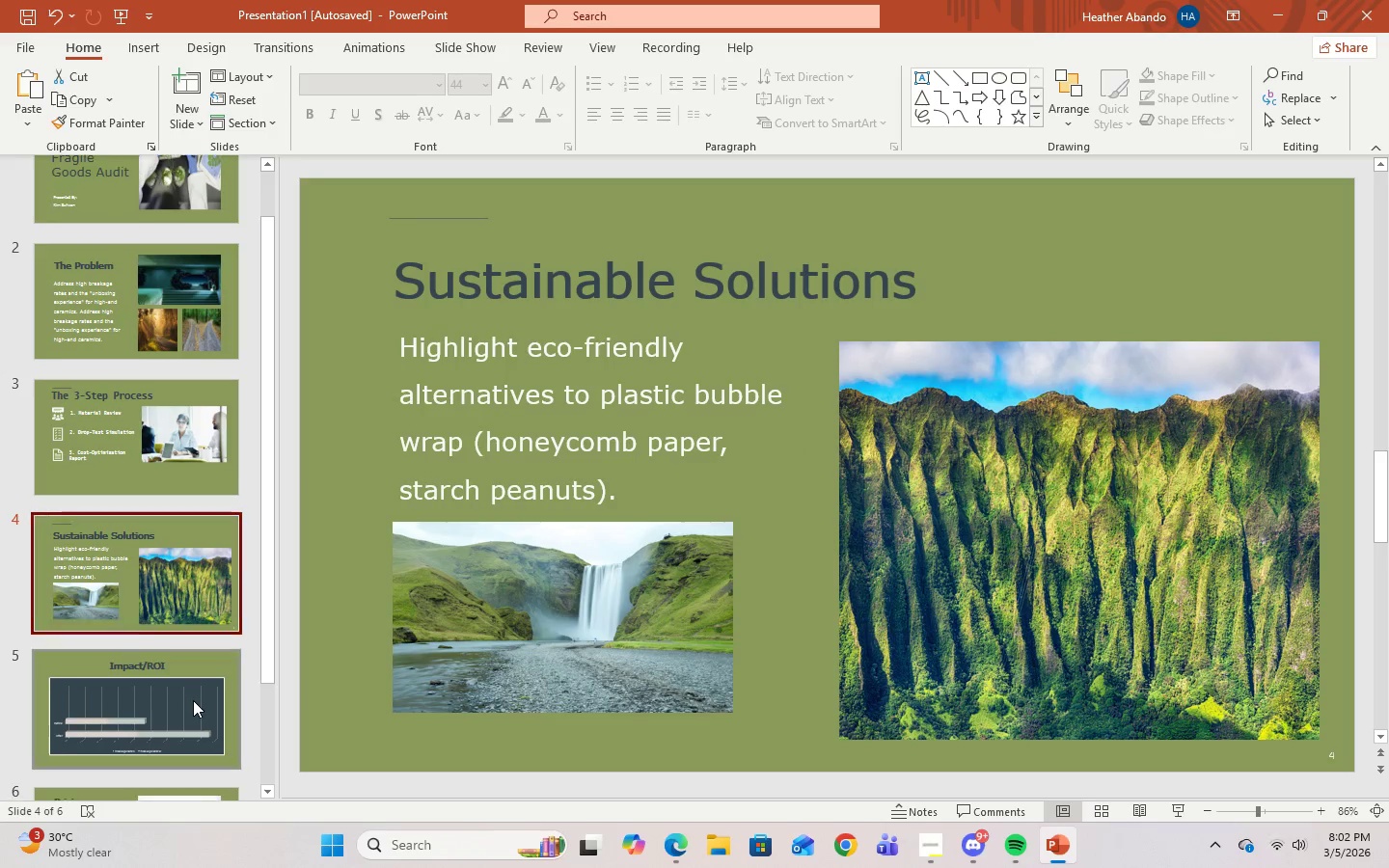 
left_click([428, 526])
 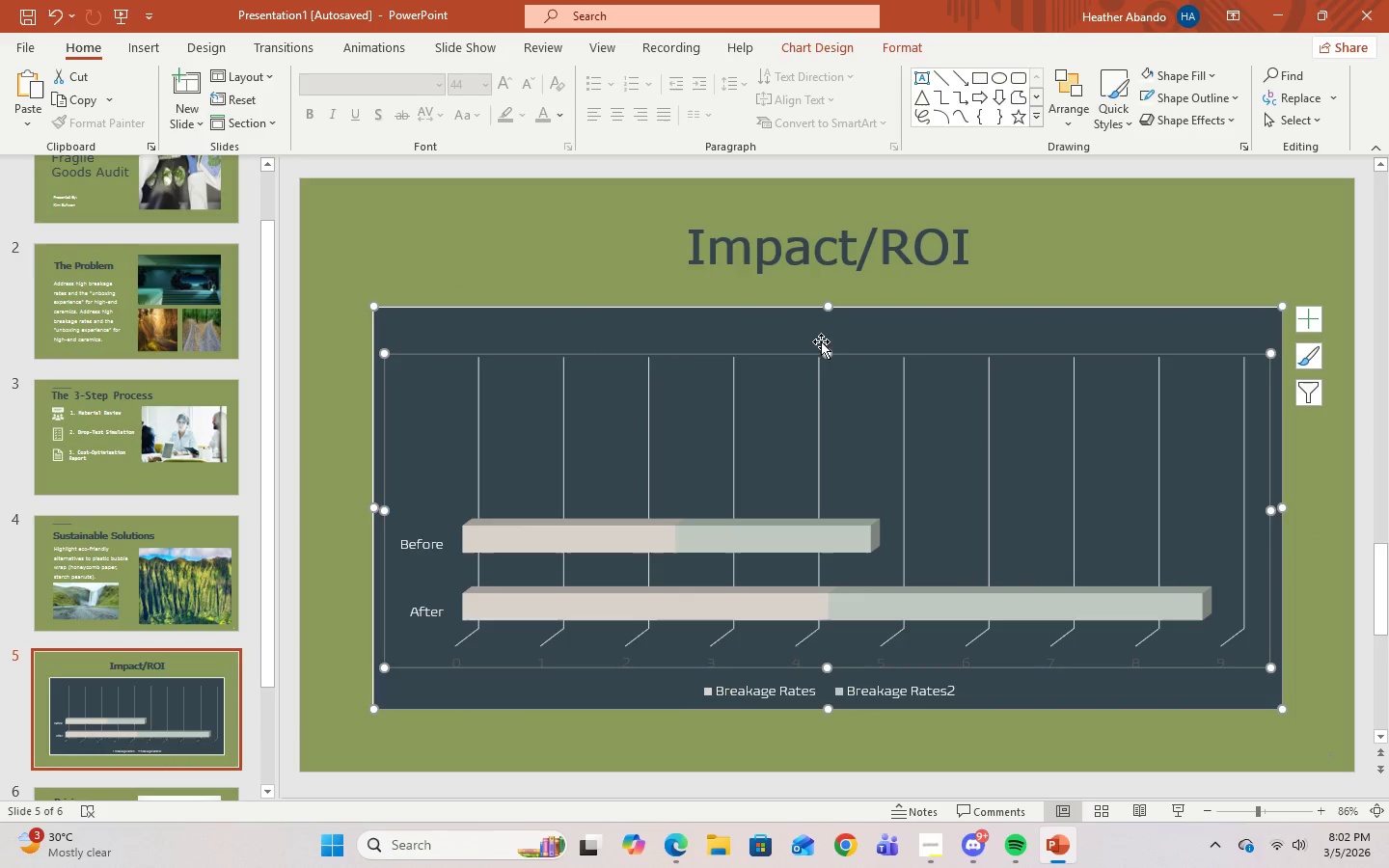 
left_click([796, 683])
 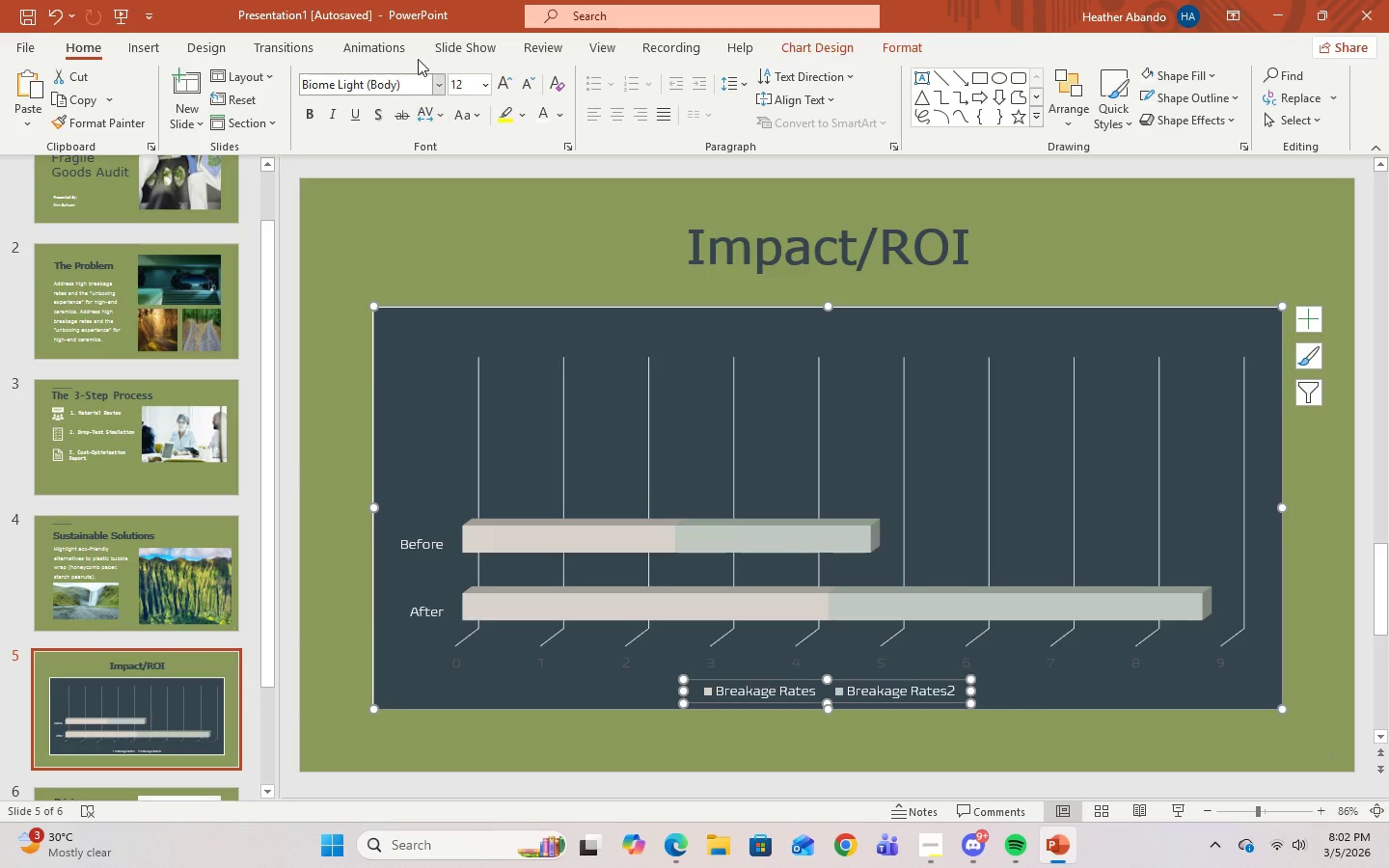 
left_click([437, 84])
 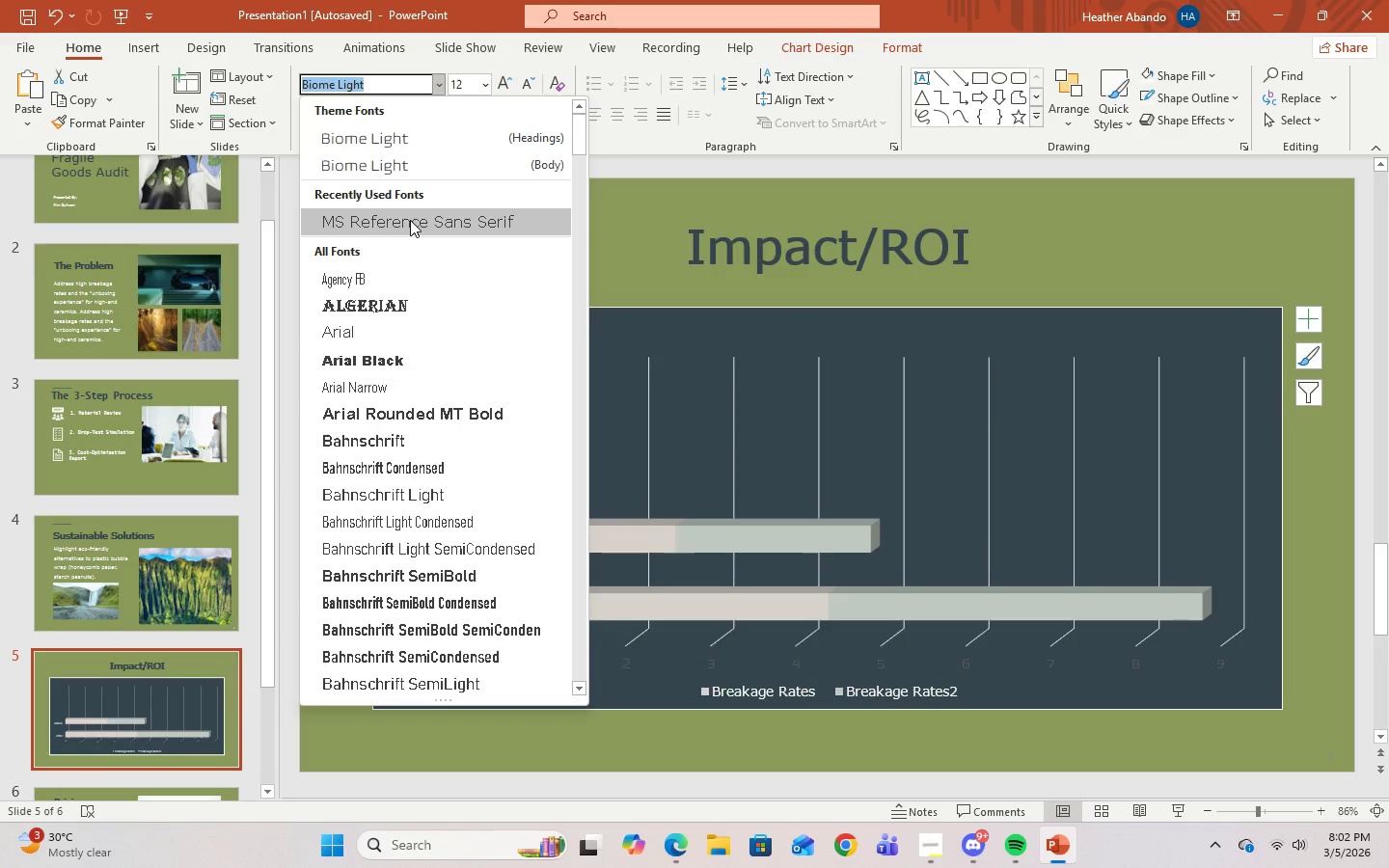 
left_click([410, 220])
 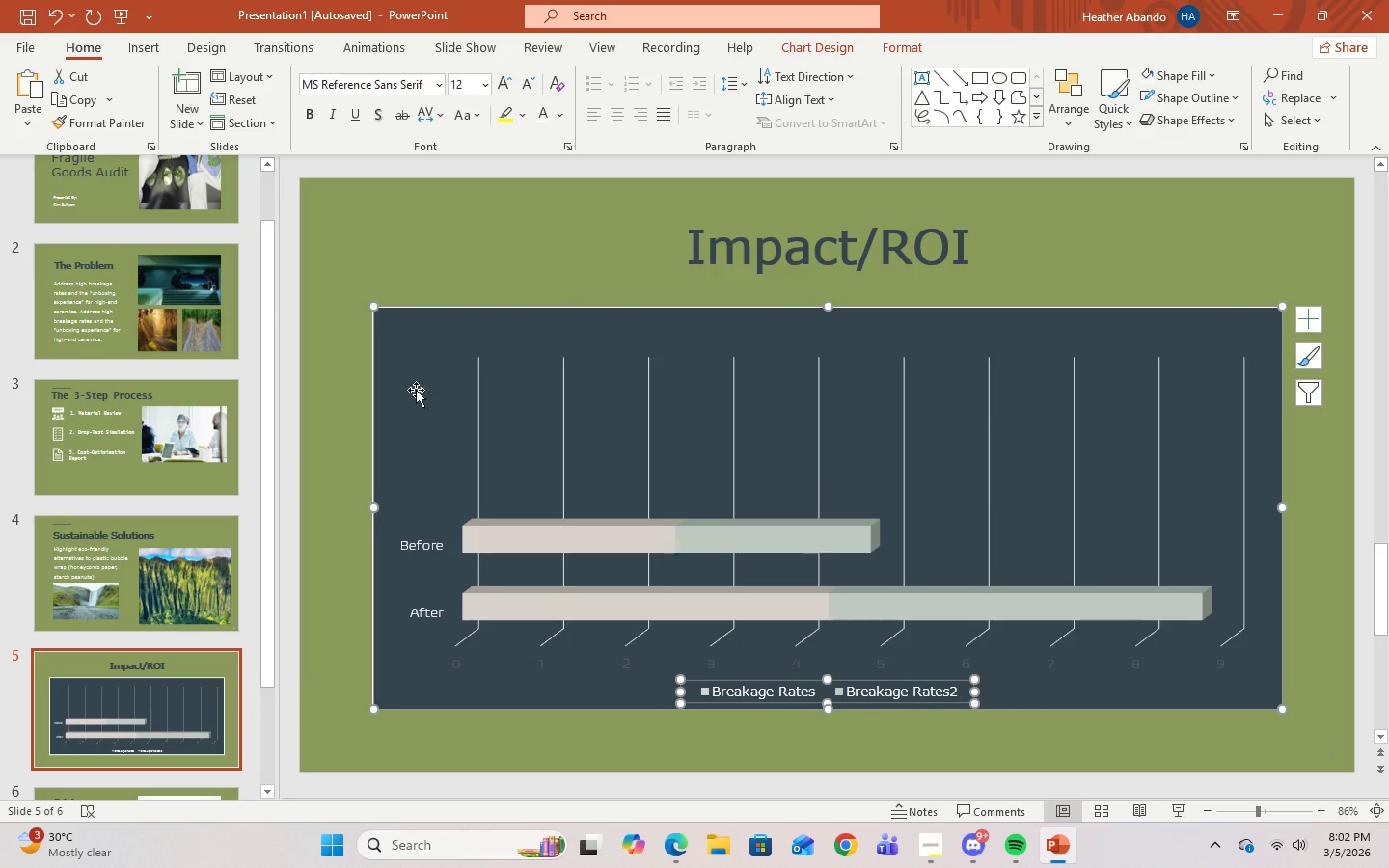 
left_click([427, 537])
 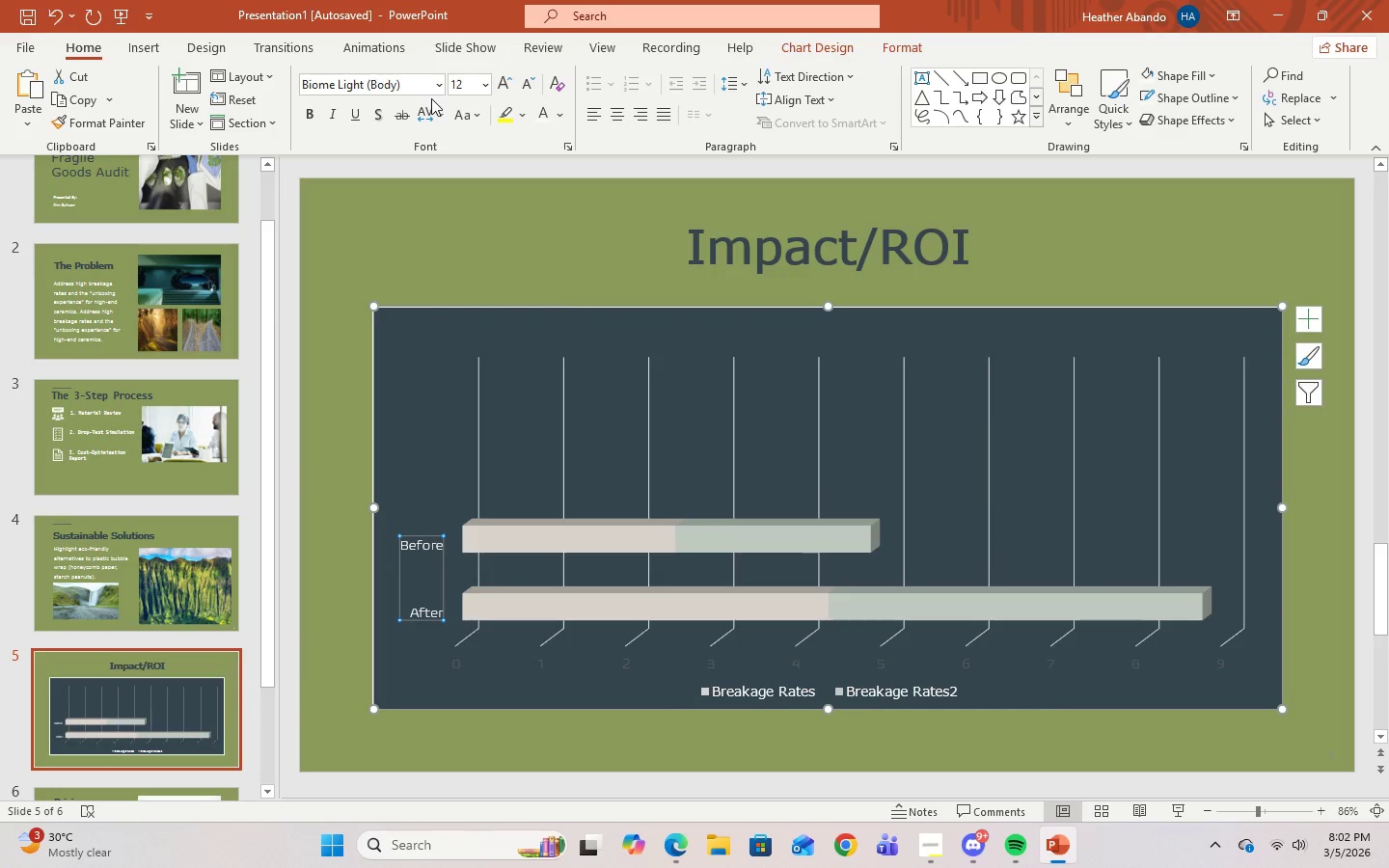 
left_click([434, 90])
 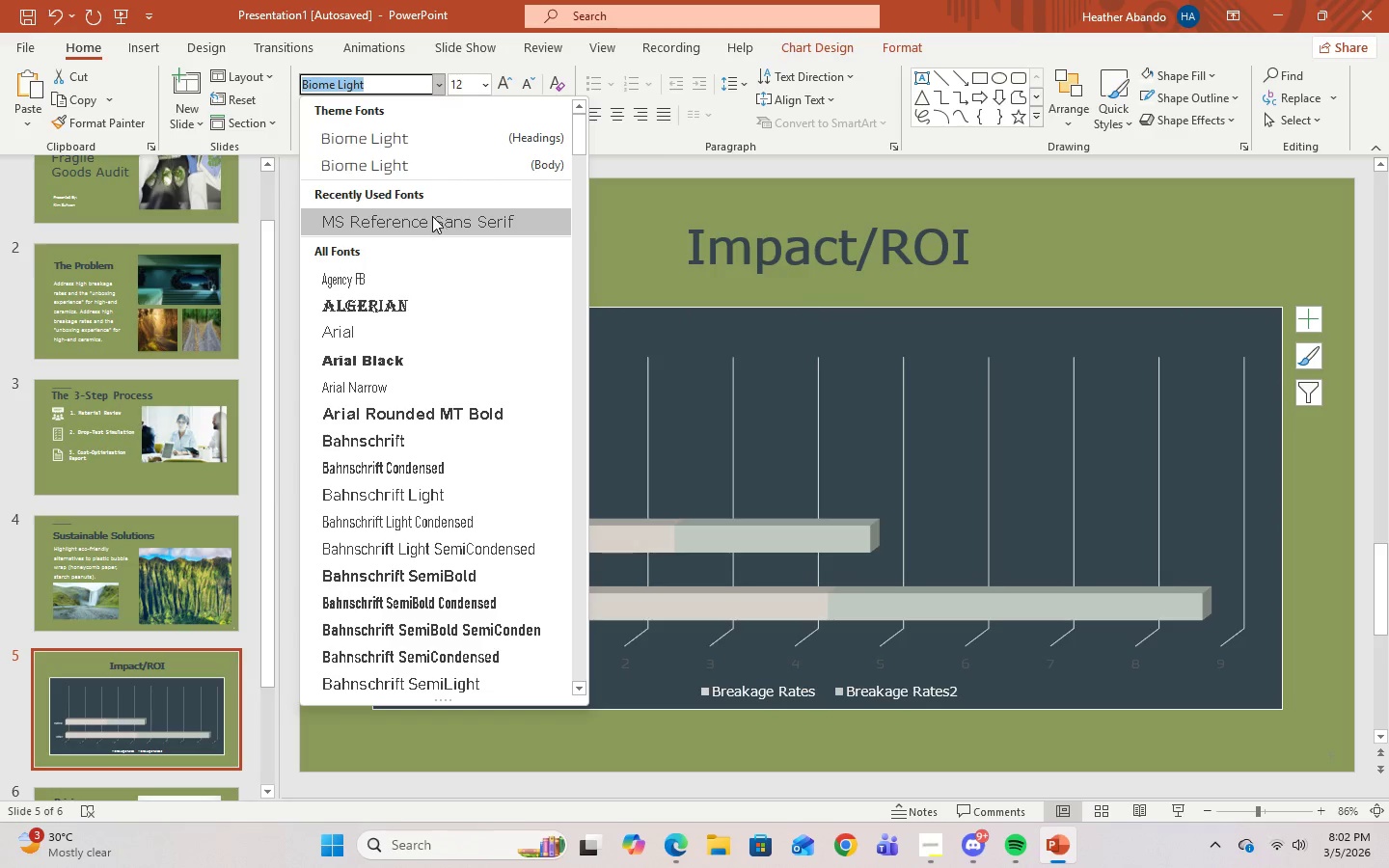 
left_click([433, 217])
 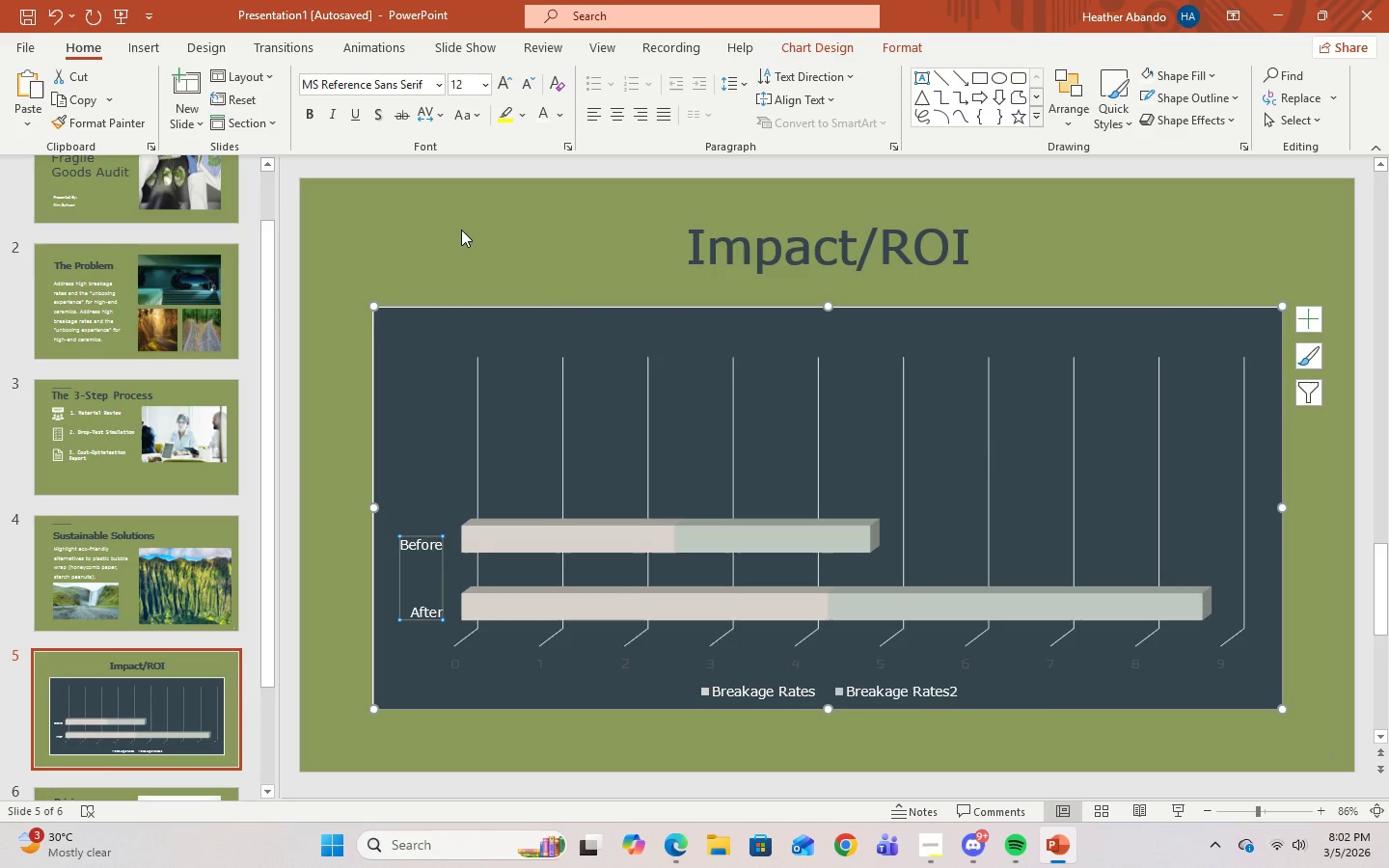 
left_click([461, 230])
 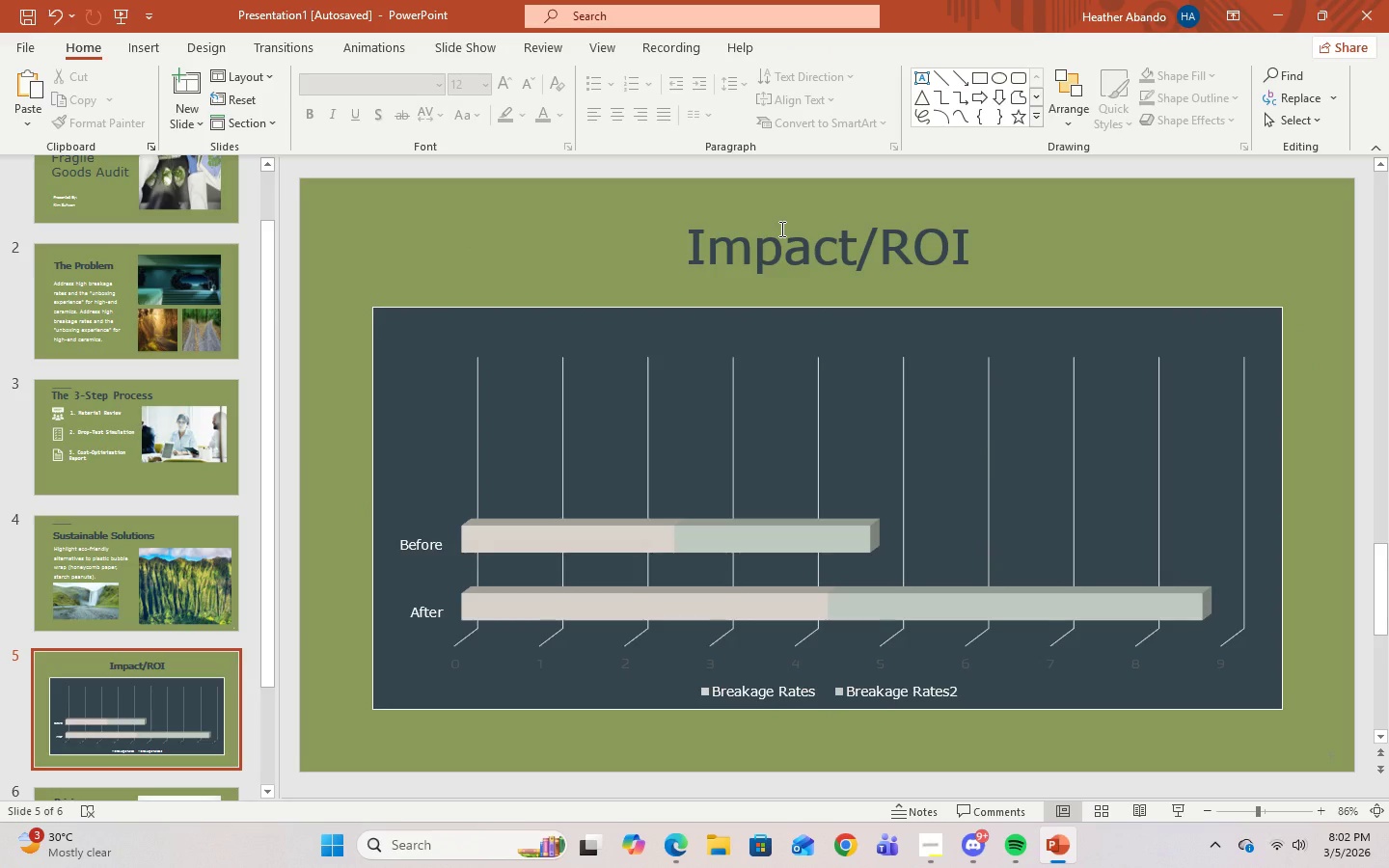 
left_click([780, 229])
 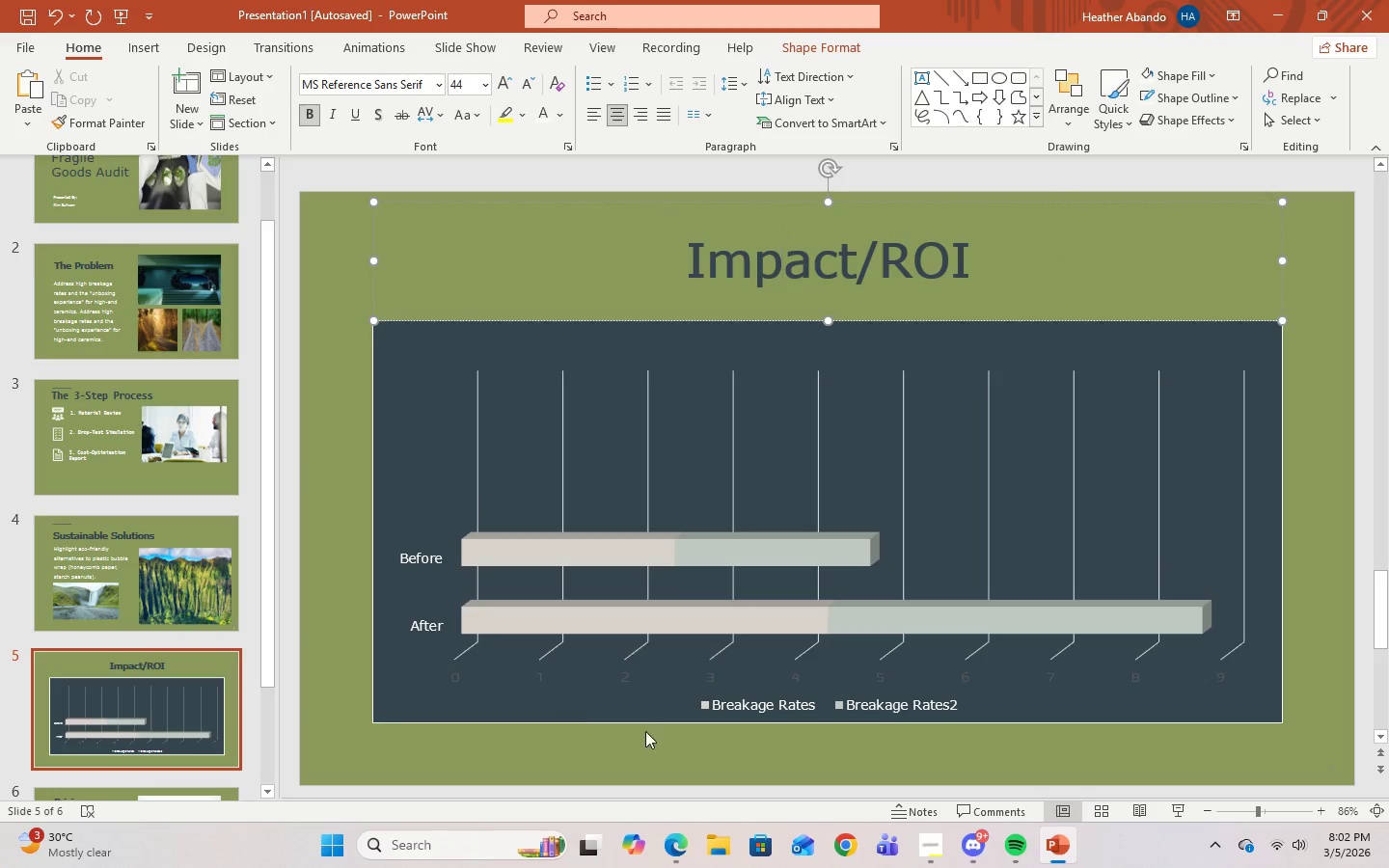 
scroll: coordinate [354, 703], scroll_direction: down, amount: 3.0
 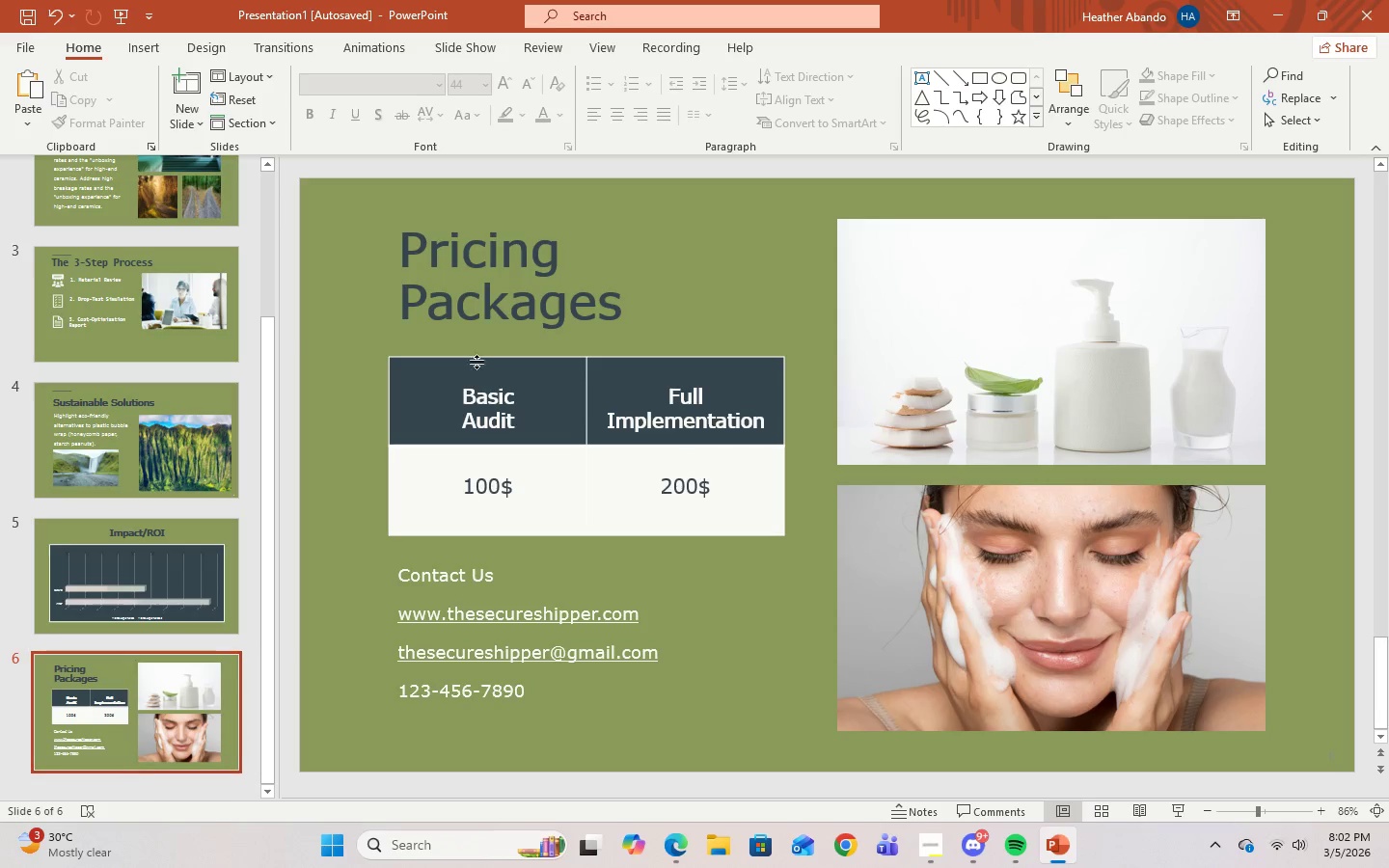 
left_click([493, 314])
 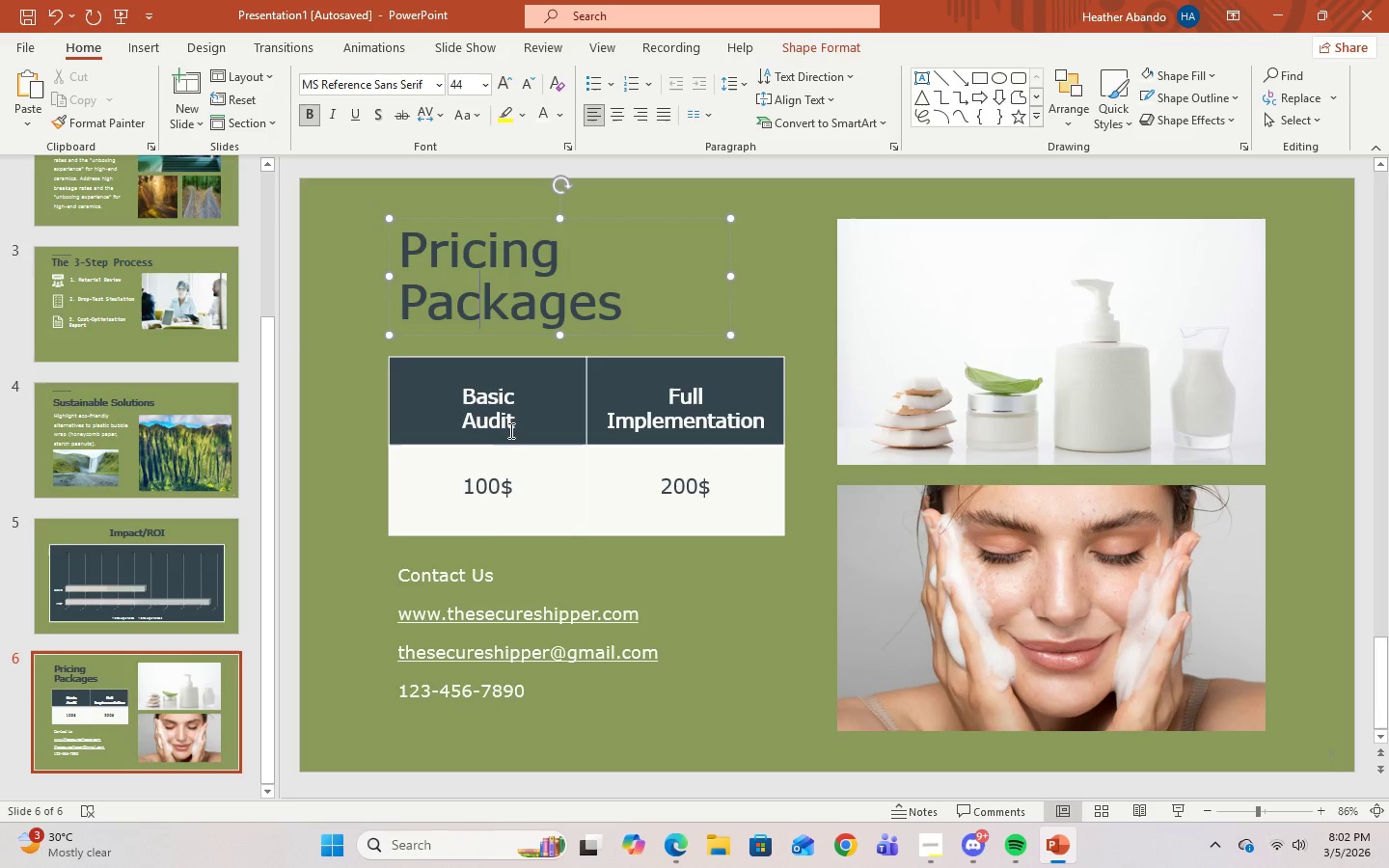 
left_click([536, 409])
 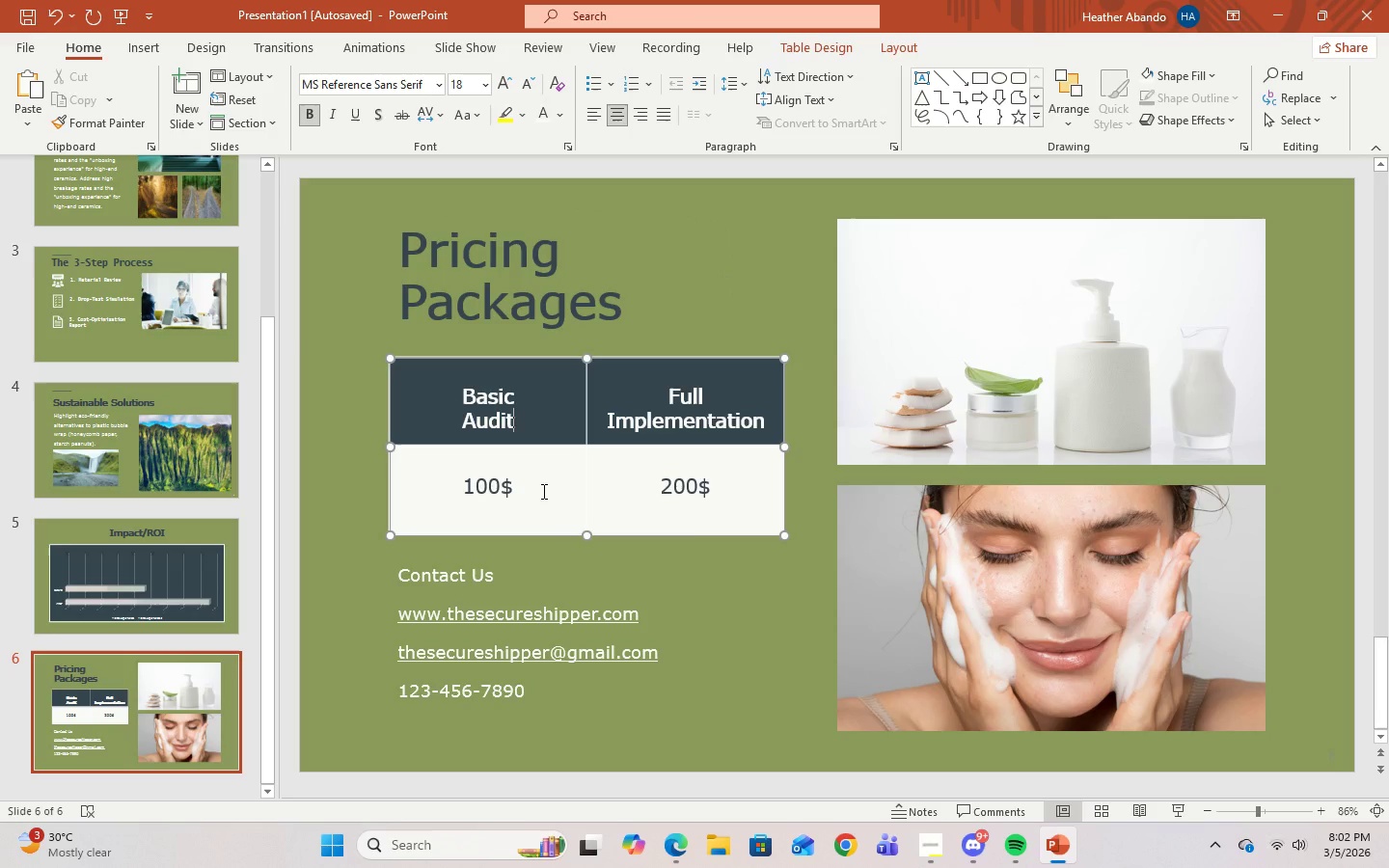 
left_click([542, 491])
 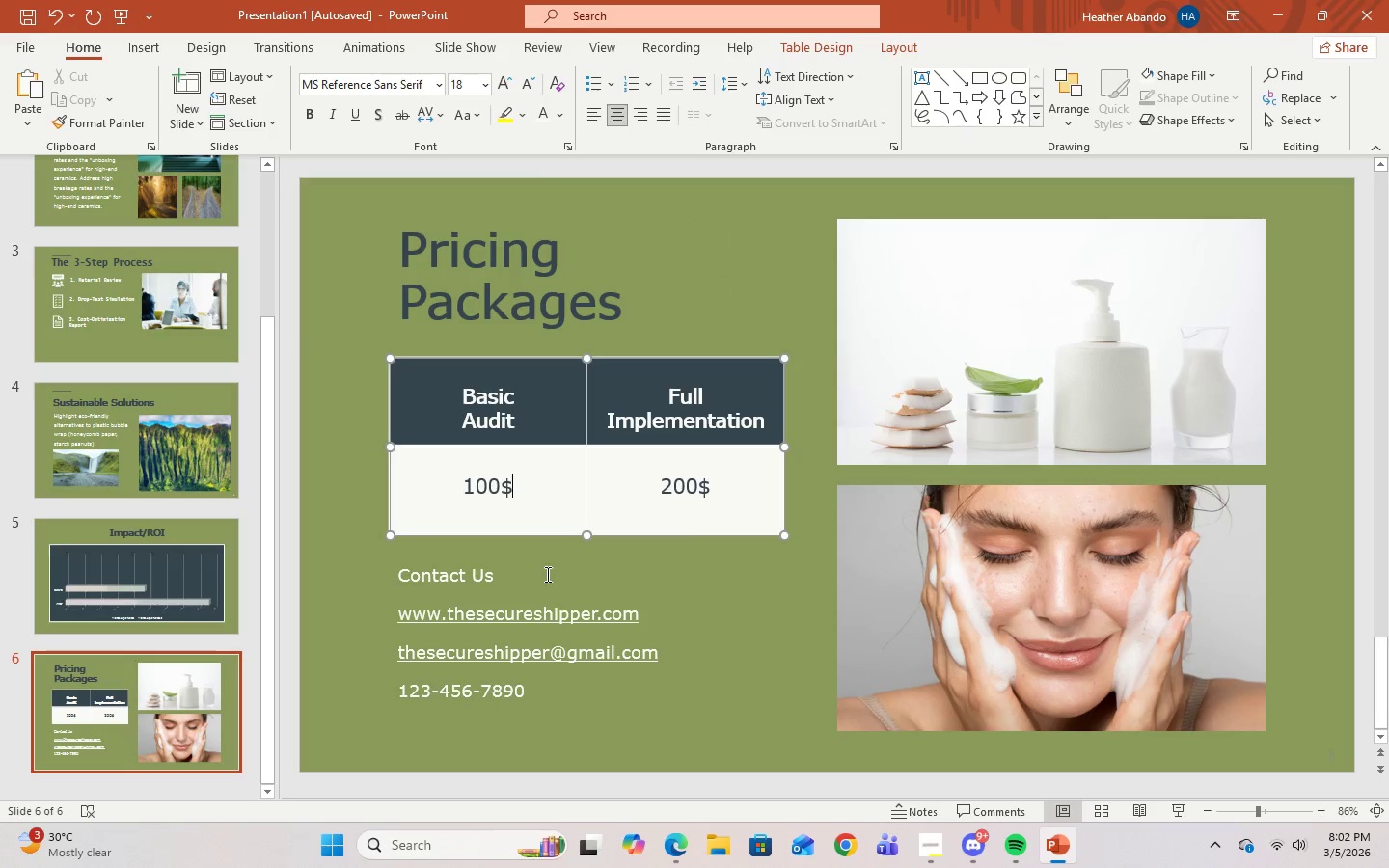 
left_click([546, 574])
 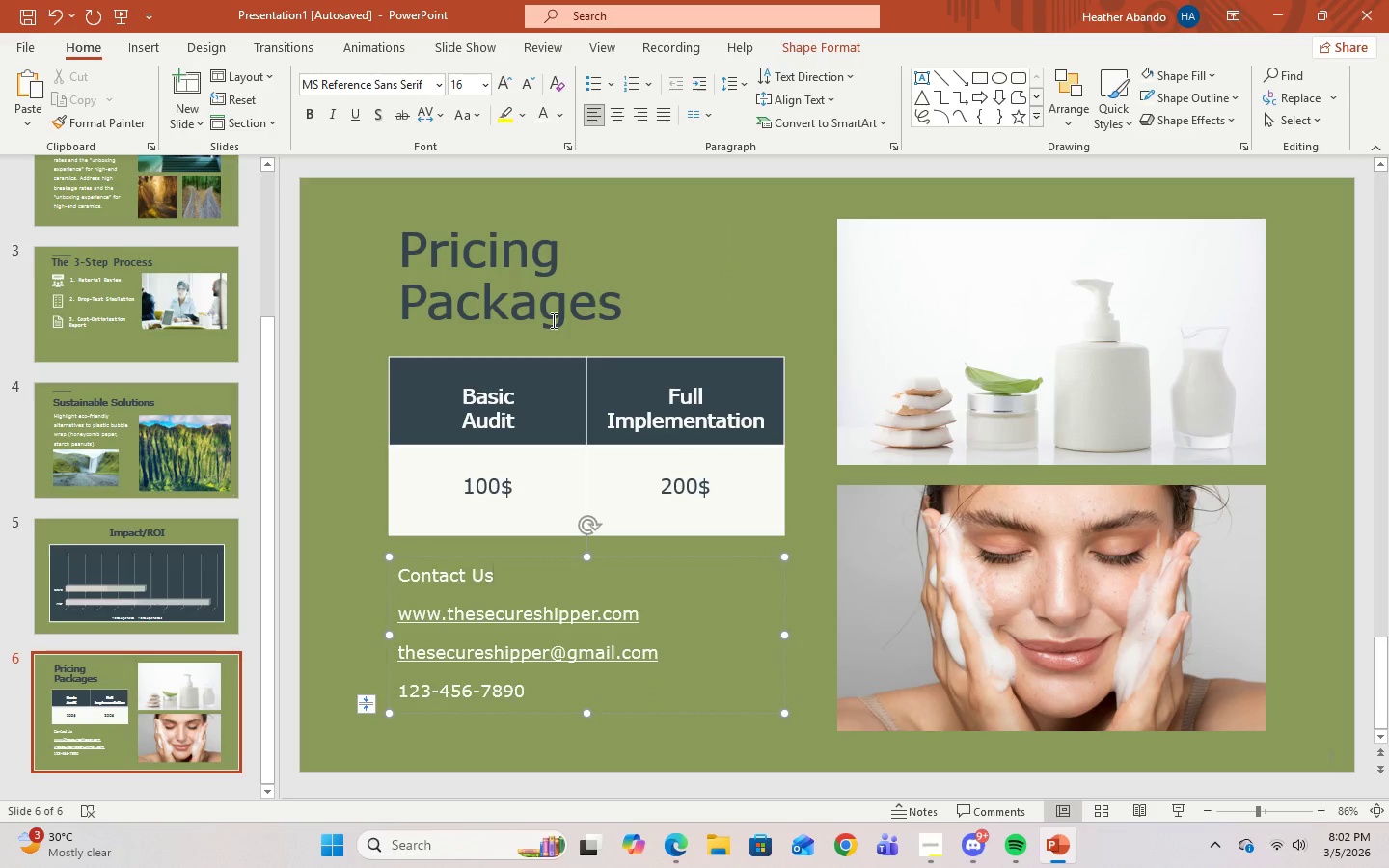 
left_click([517, 494])
 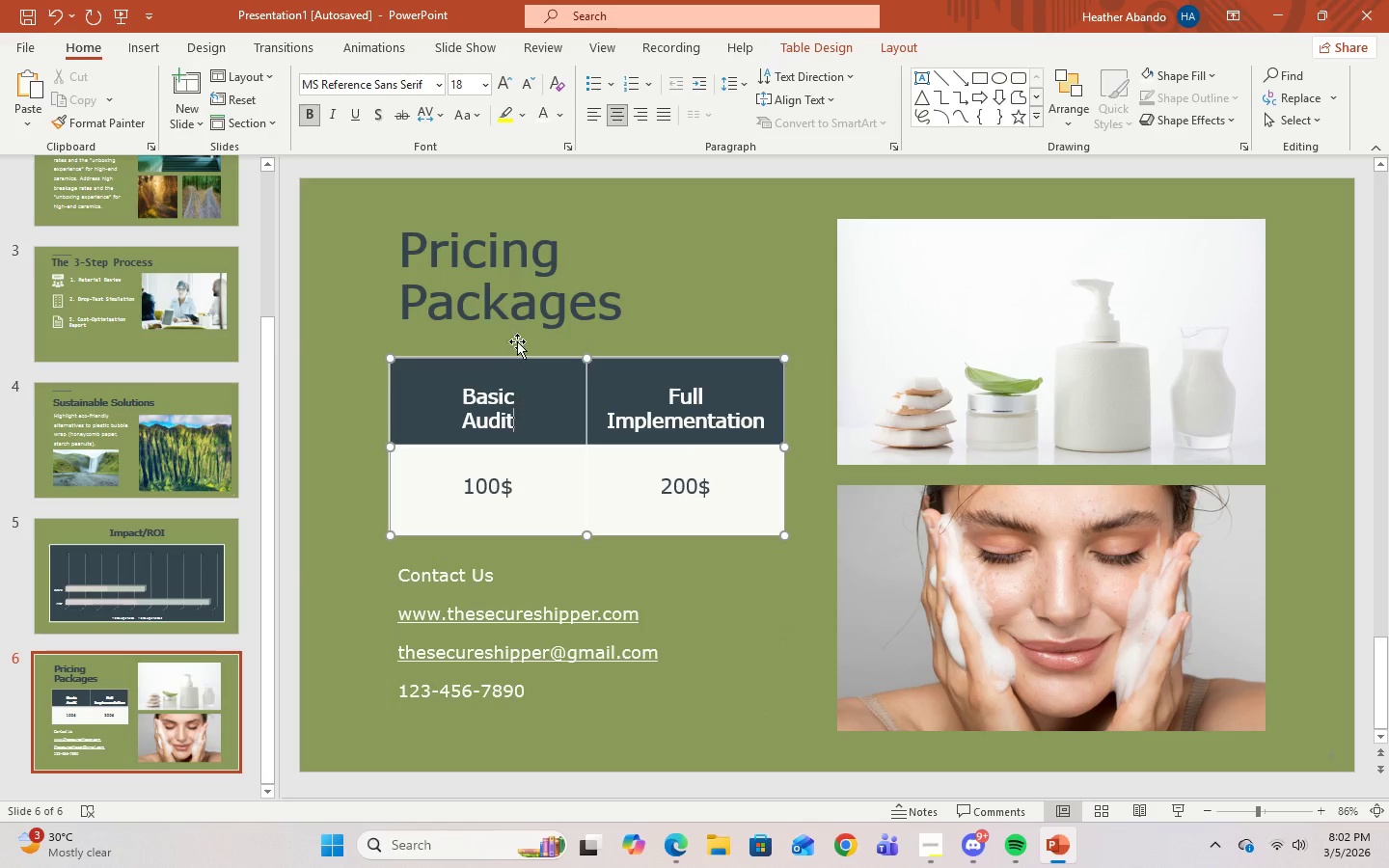 
double_click([513, 274])
 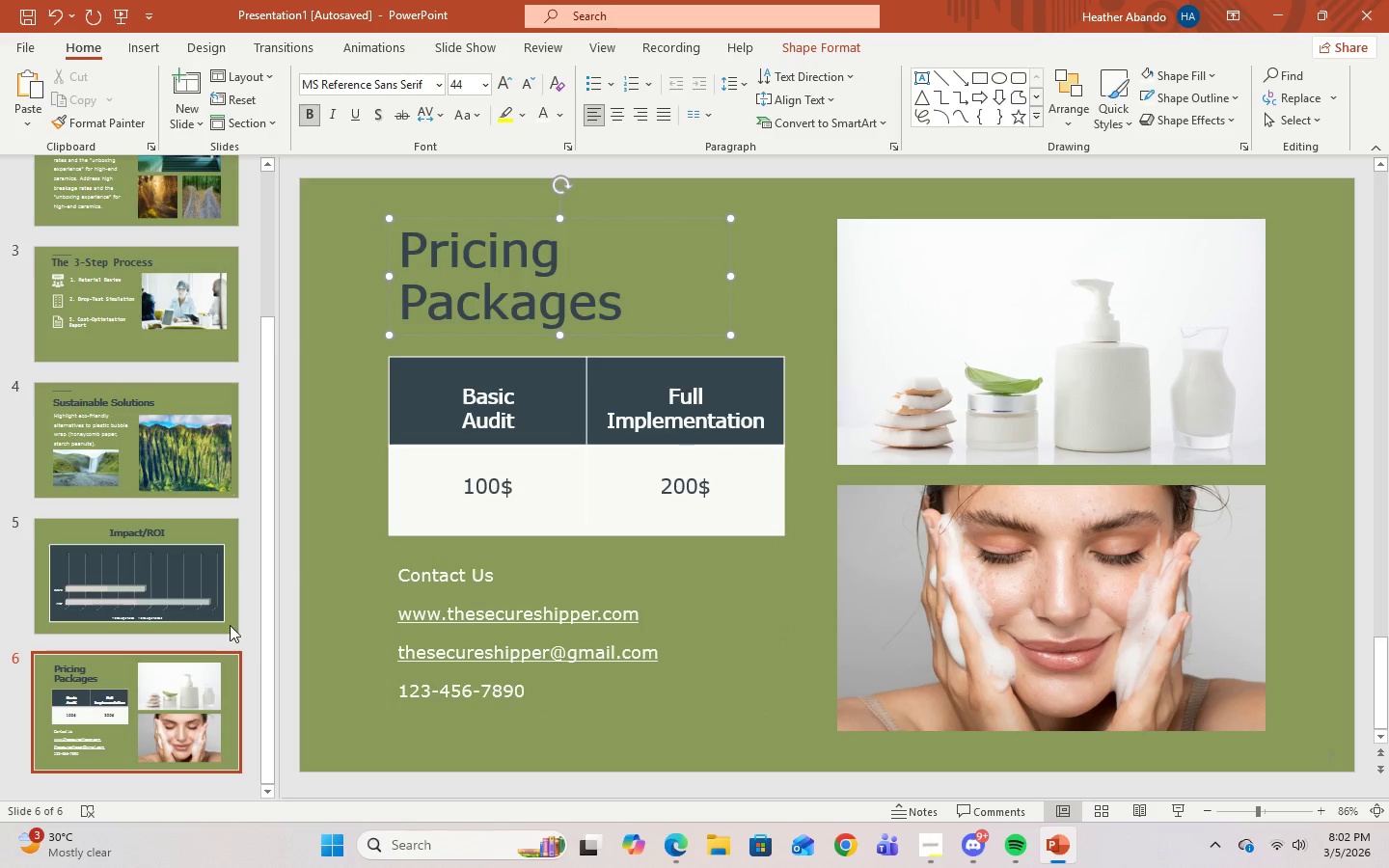 
left_click([1133, 302])
 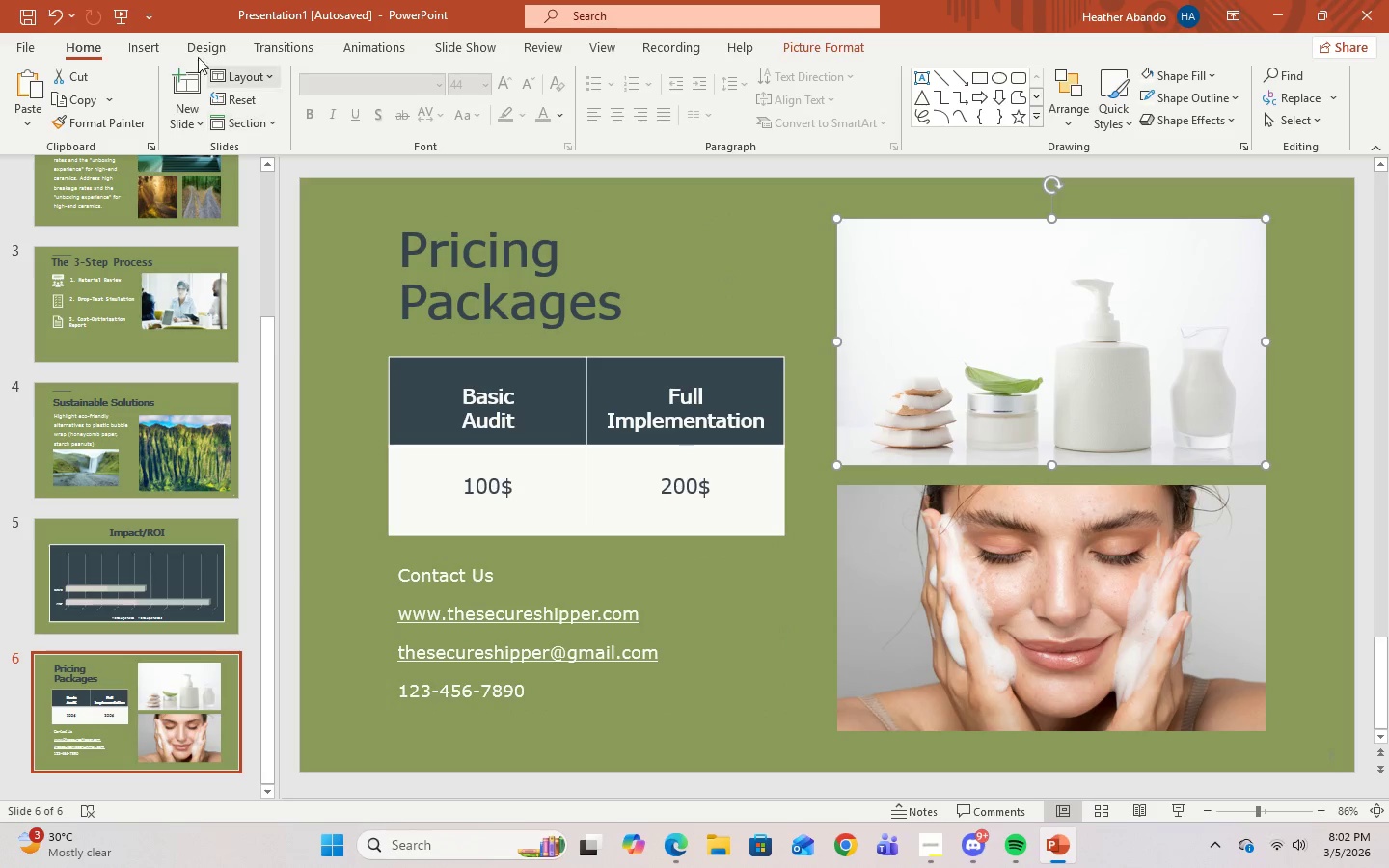 
left_click([135, 51])
 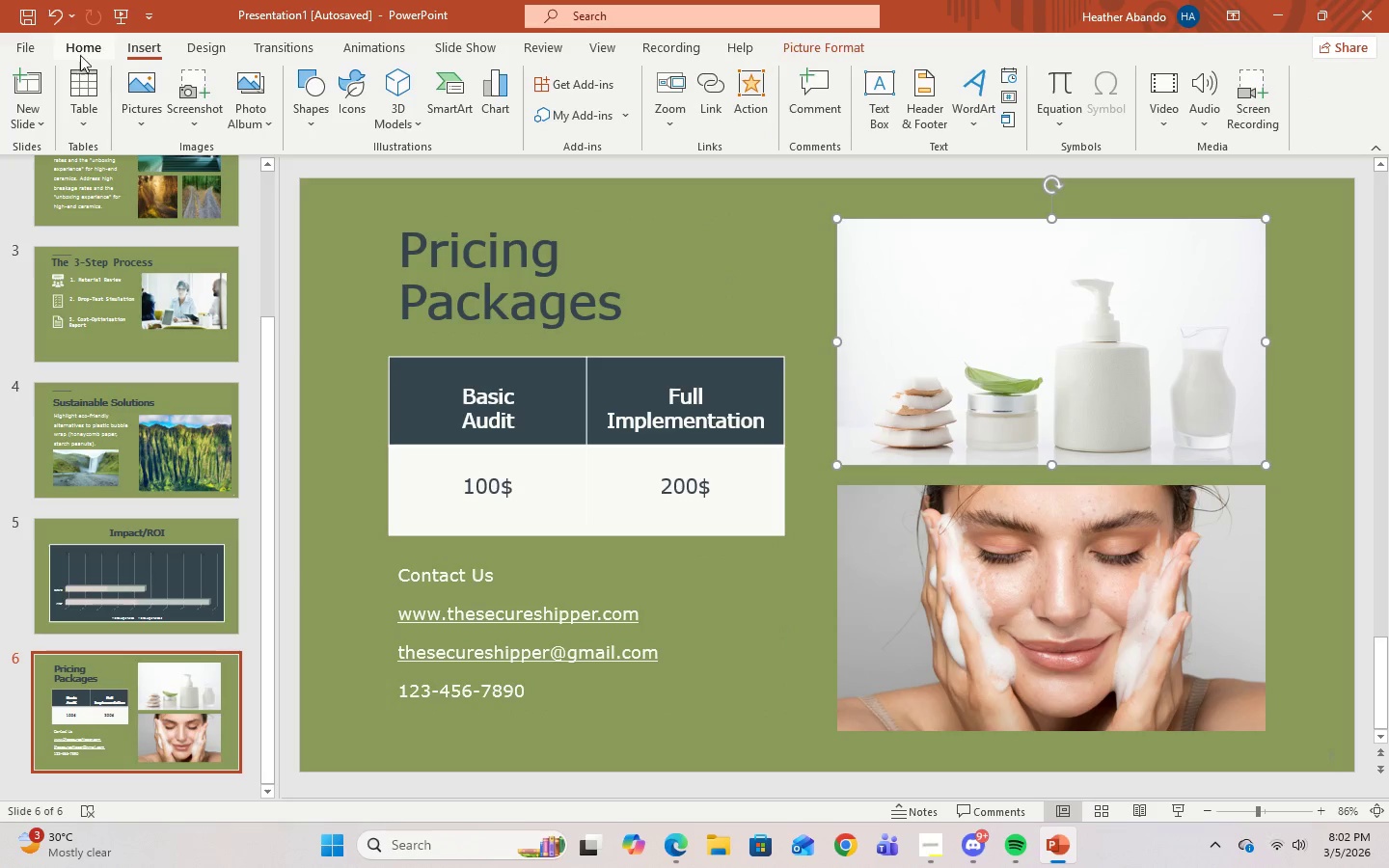 
left_click([74, 51])
 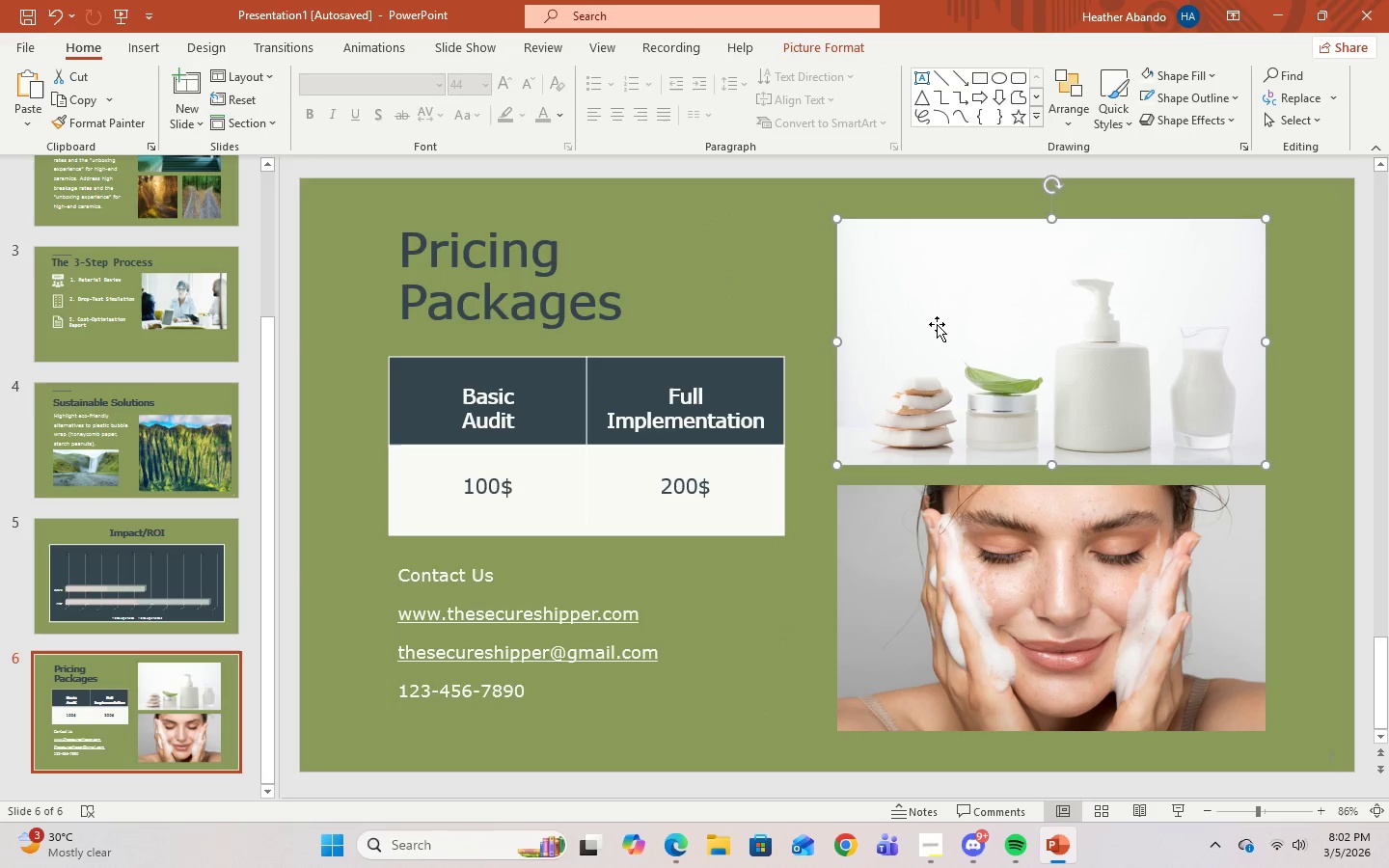 
left_click([980, 320])
 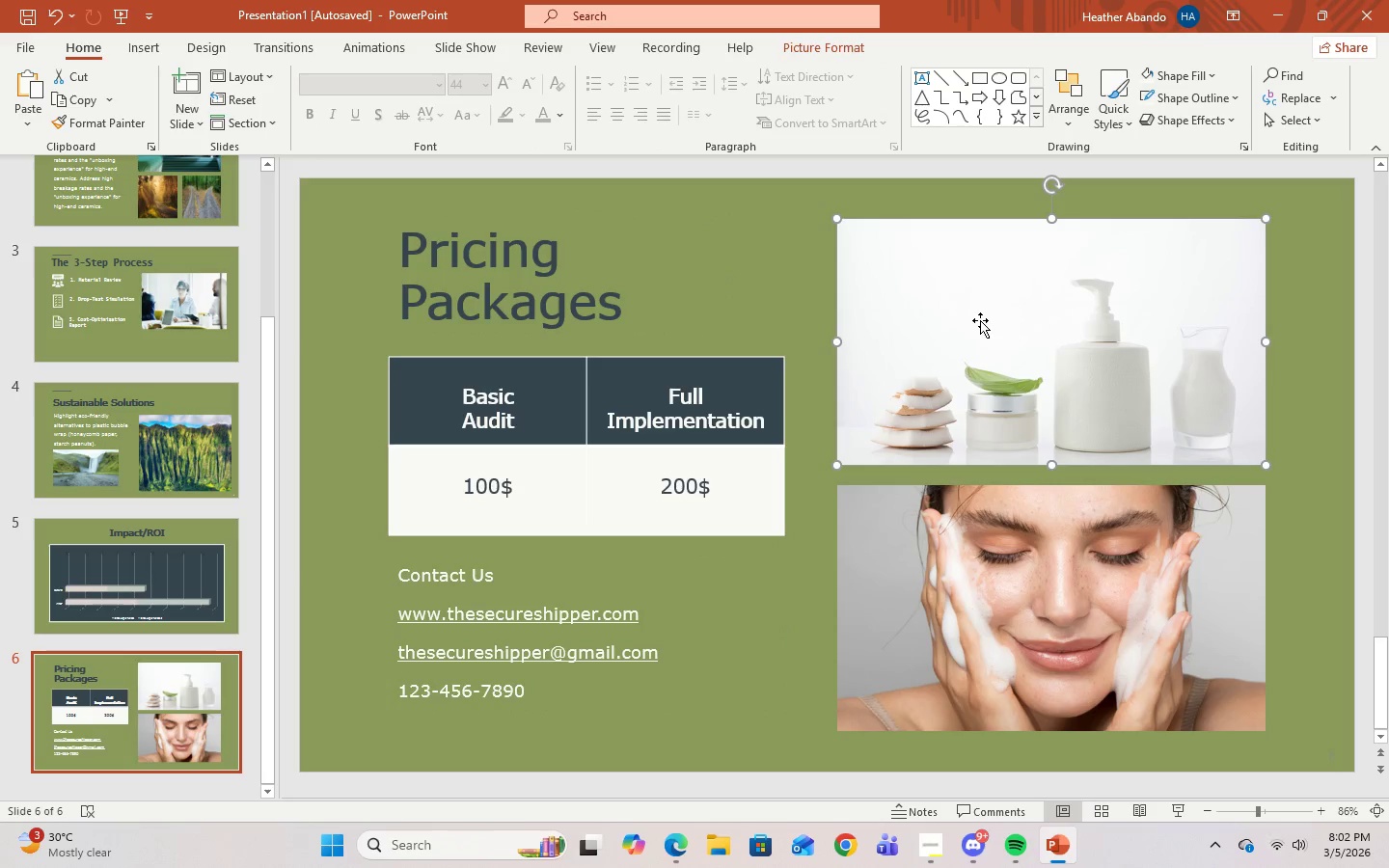 
left_click([1049, 278])
 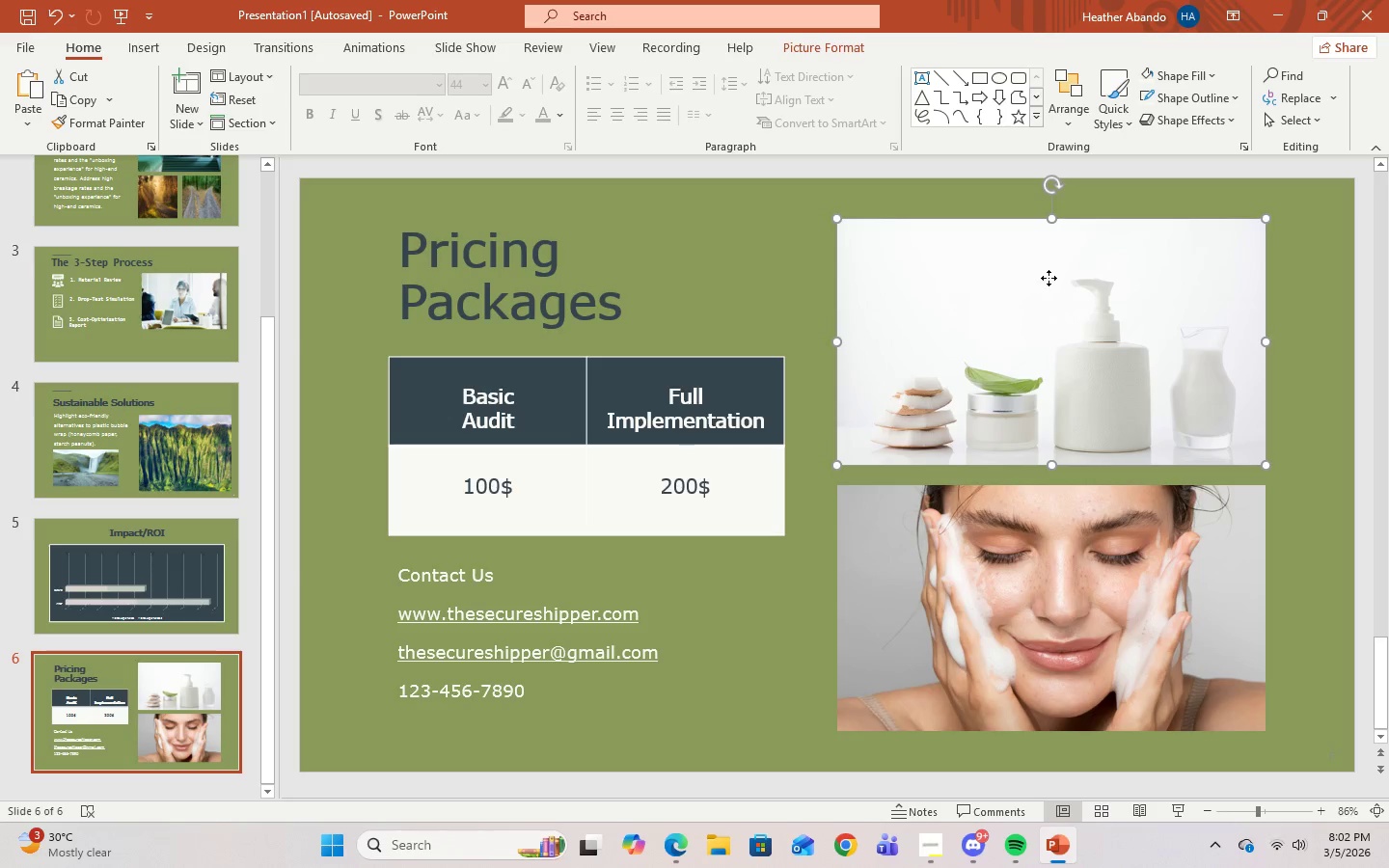 
right_click([1049, 278])
 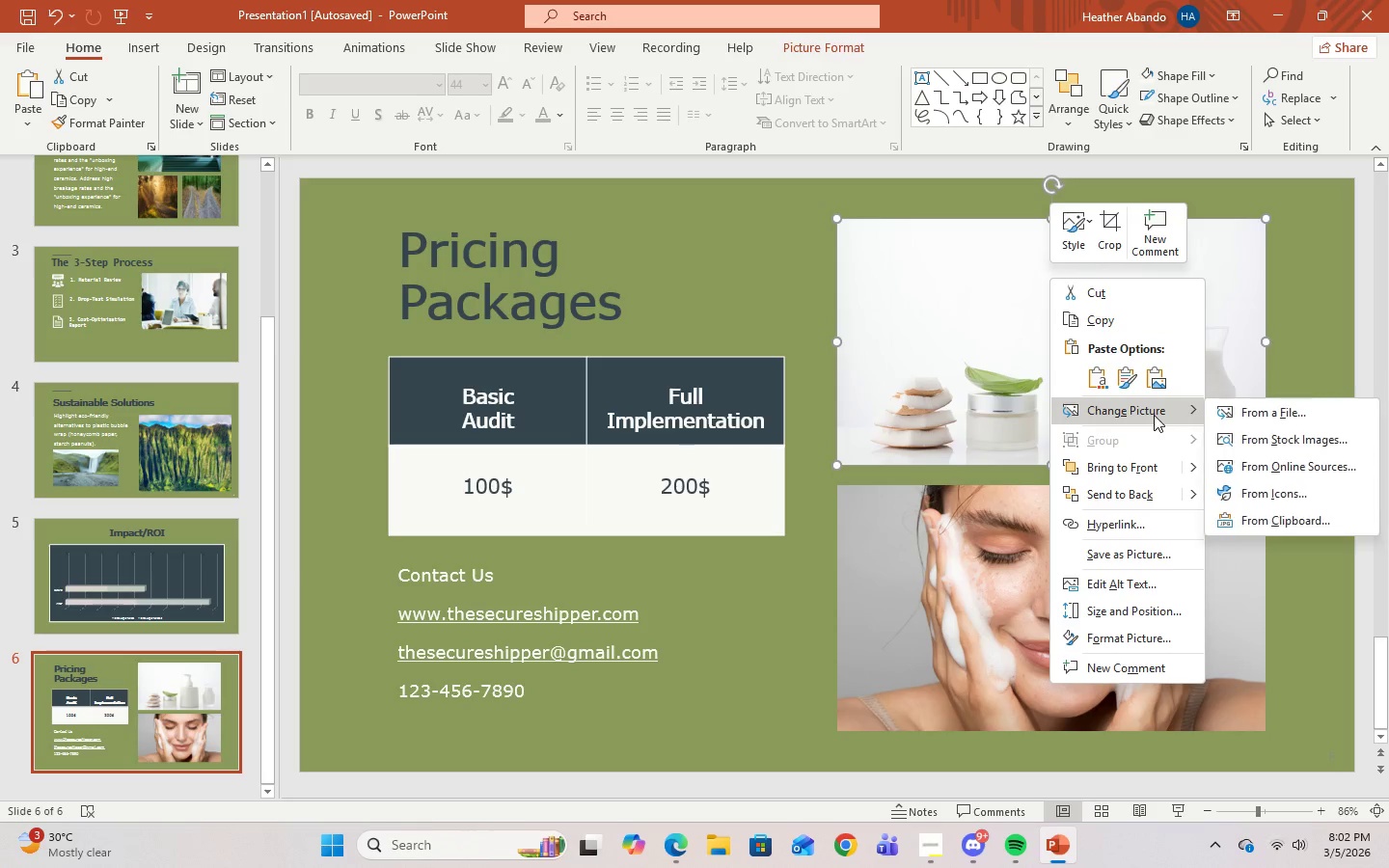 
left_click([1268, 442])
 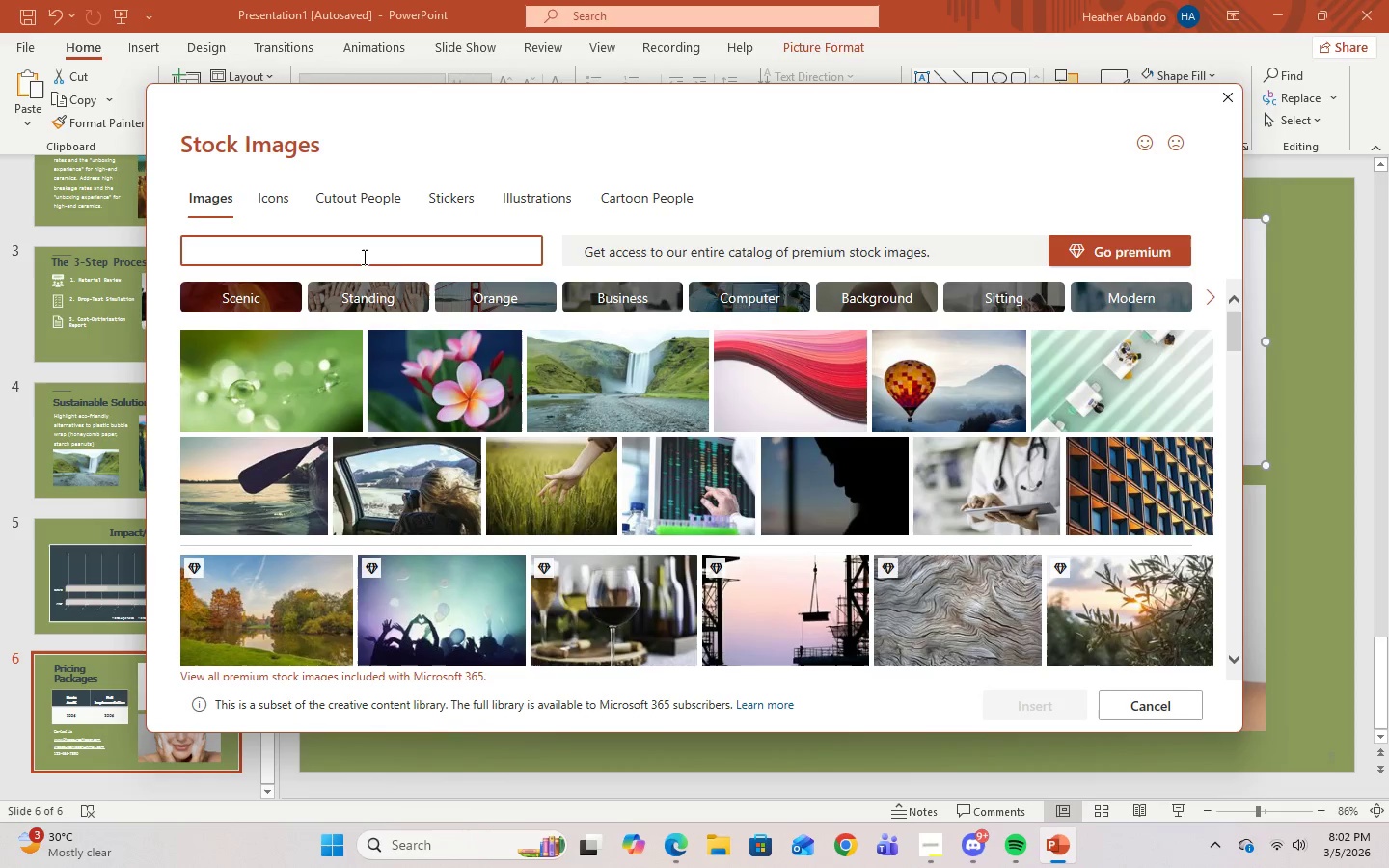 
scroll: coordinate [1111, 342], scroll_direction: up, amount: 6.0
 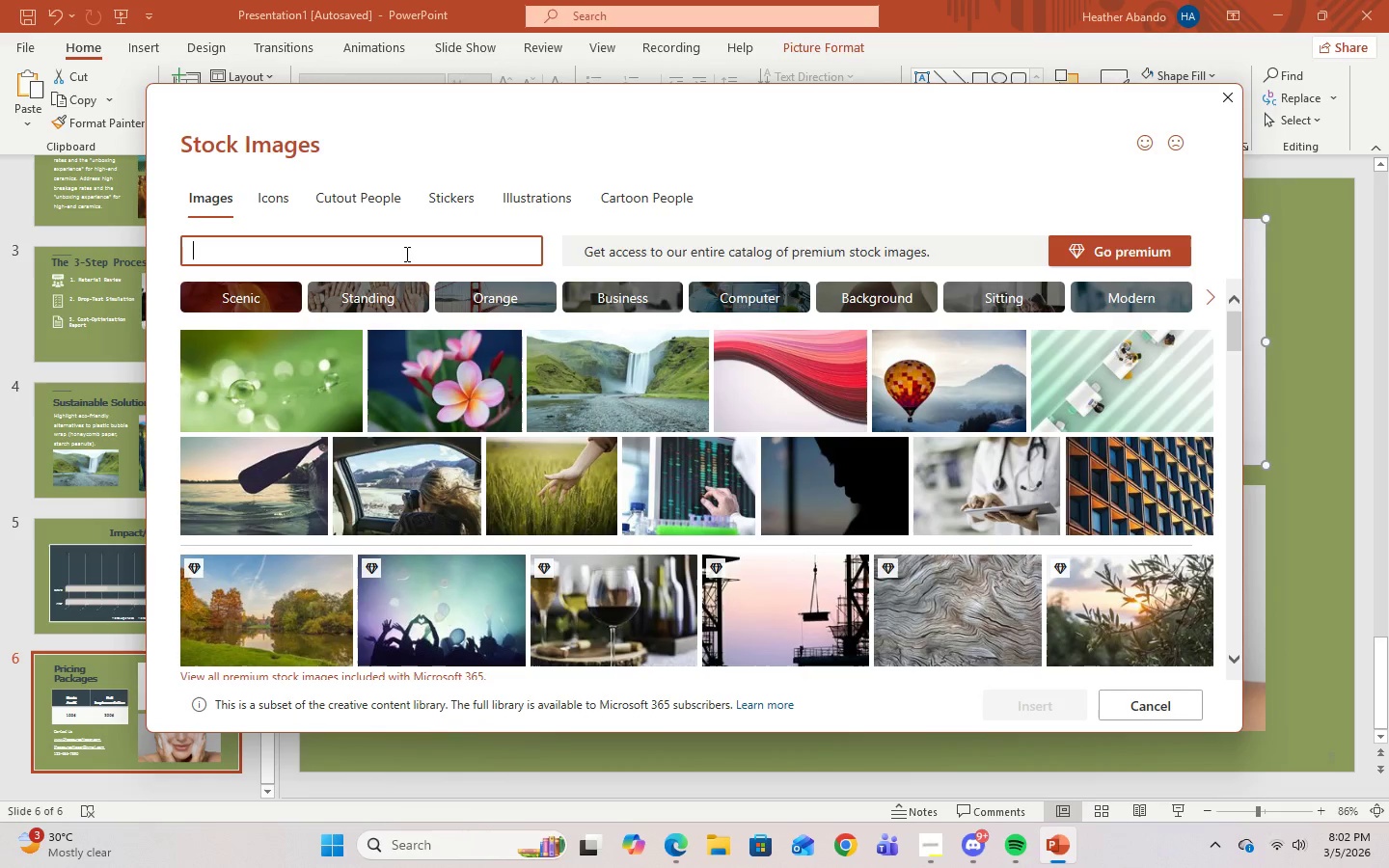 
type(nature)
 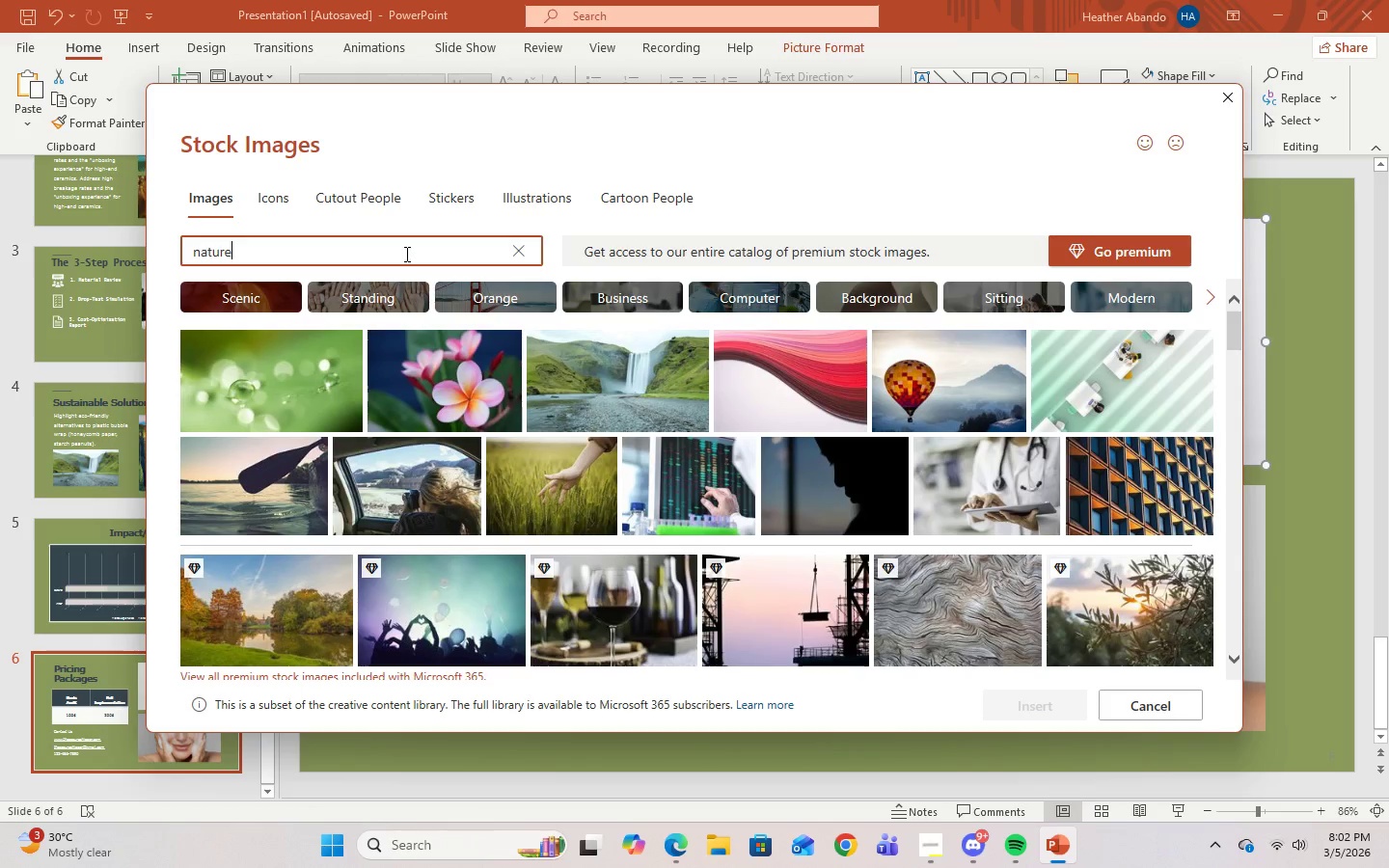 
key(Enter)
 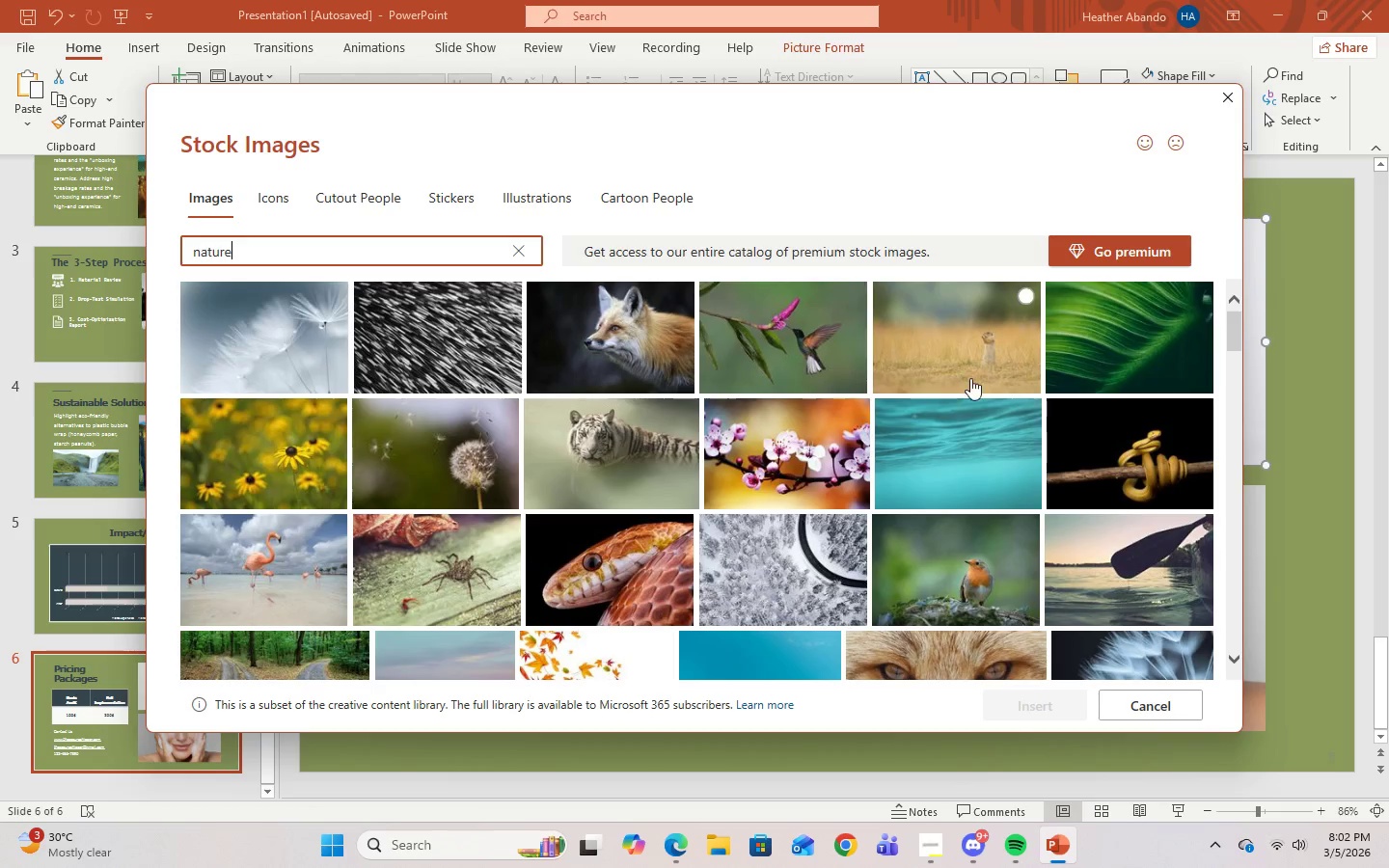 
scroll: coordinate [851, 559], scroll_direction: down, amount: 12.0
 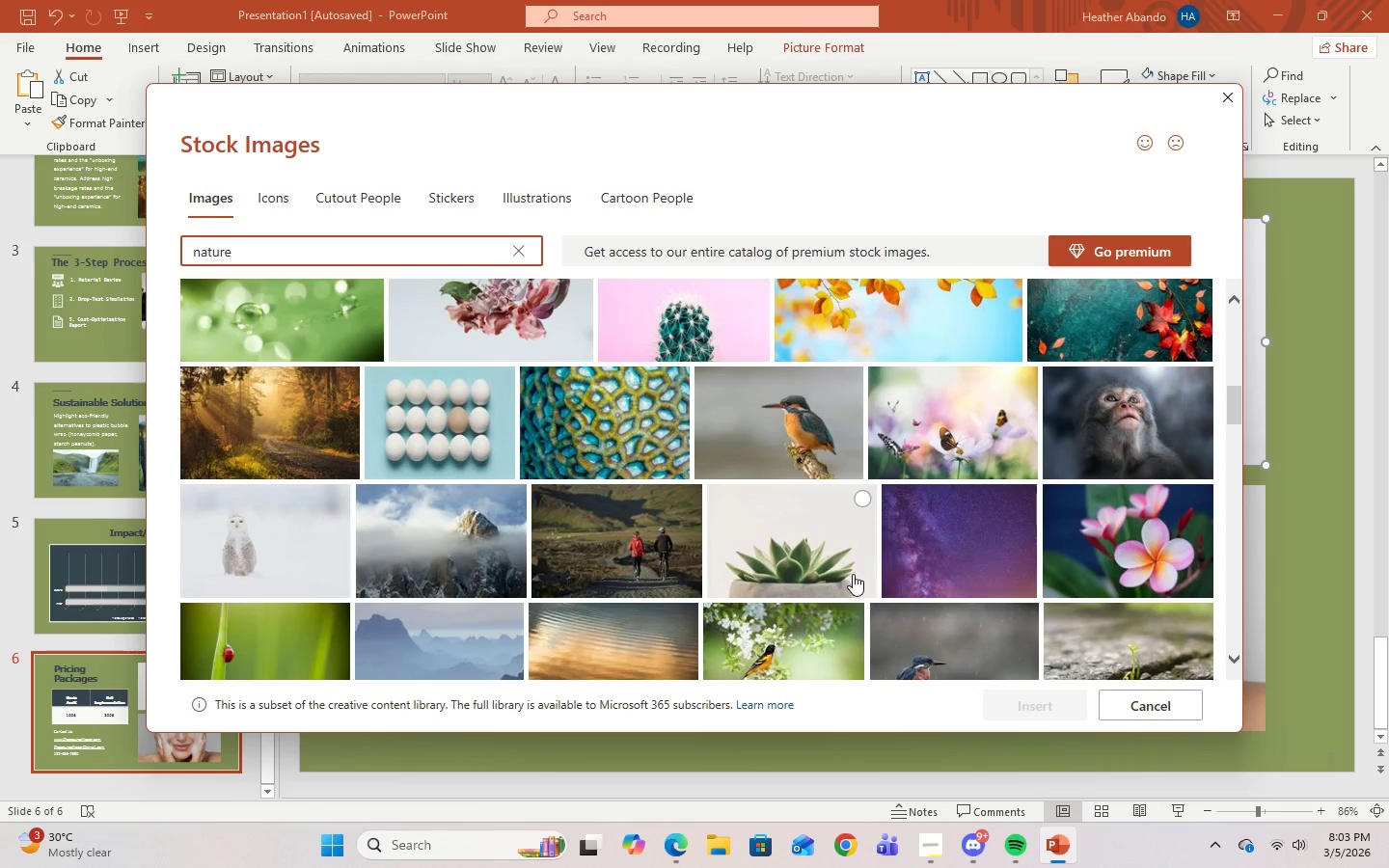 
scroll: coordinate [843, 532], scroll_direction: up, amount: 14.0
 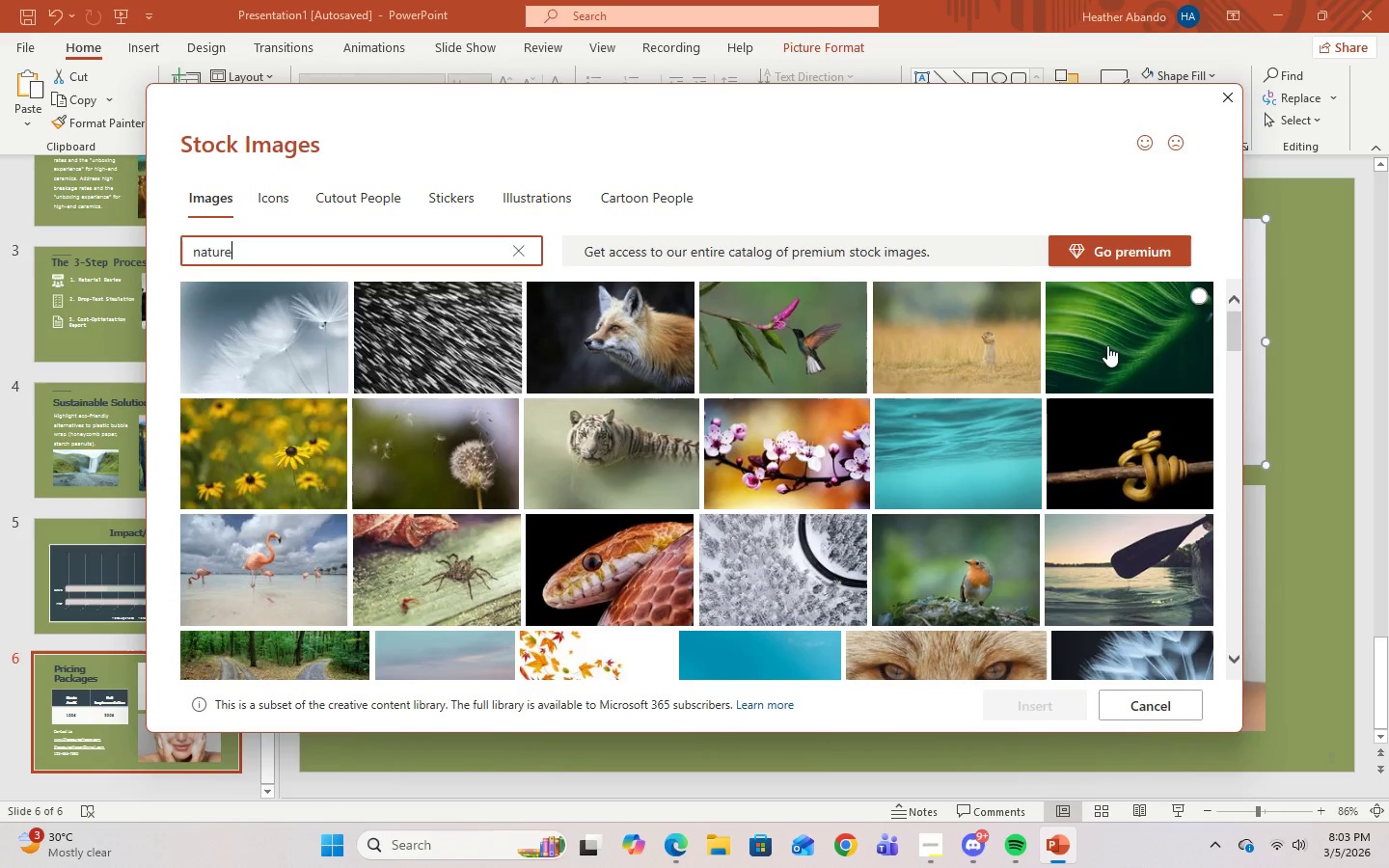 
left_click([1103, 345])
 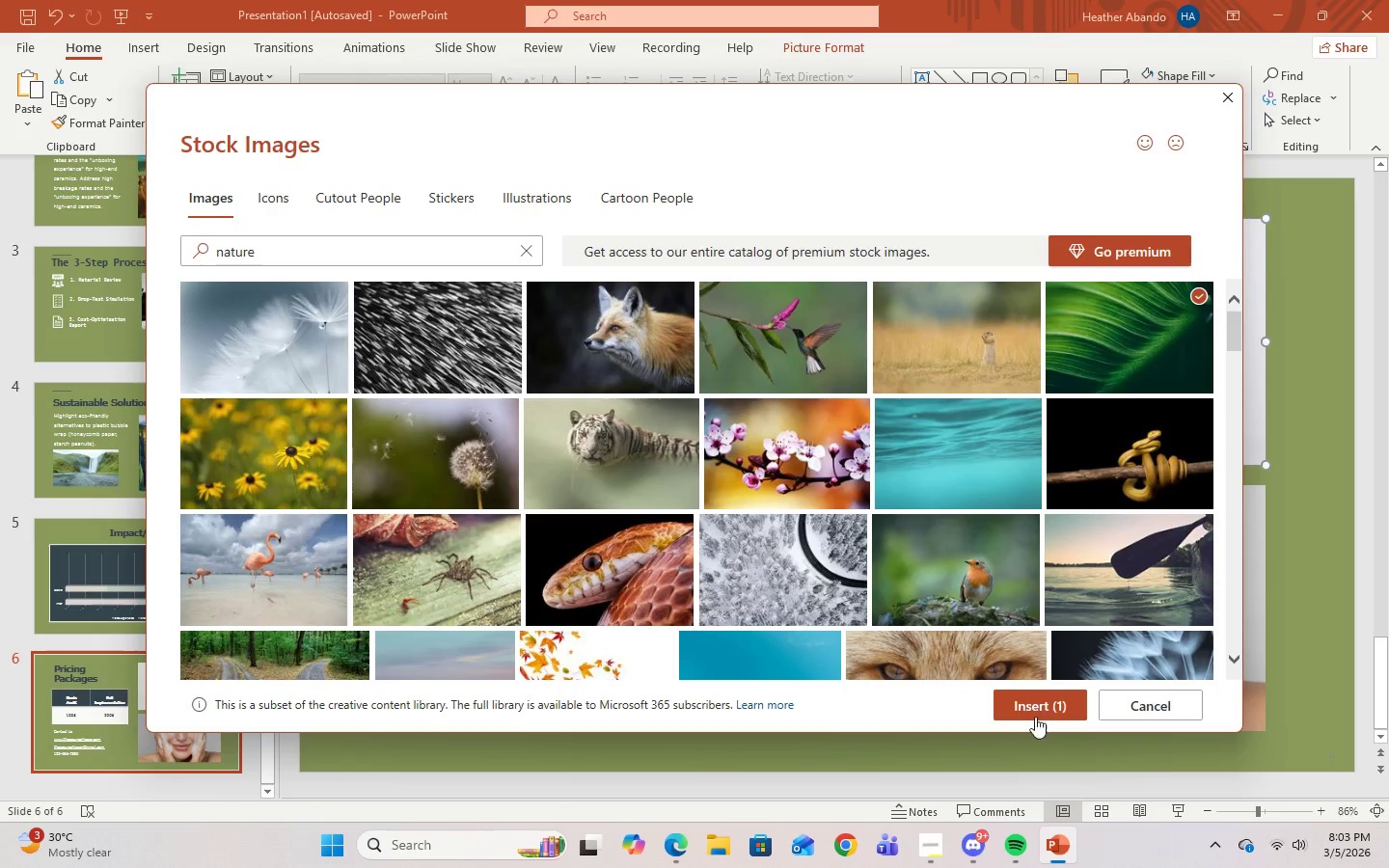 
left_click([1035, 706])
 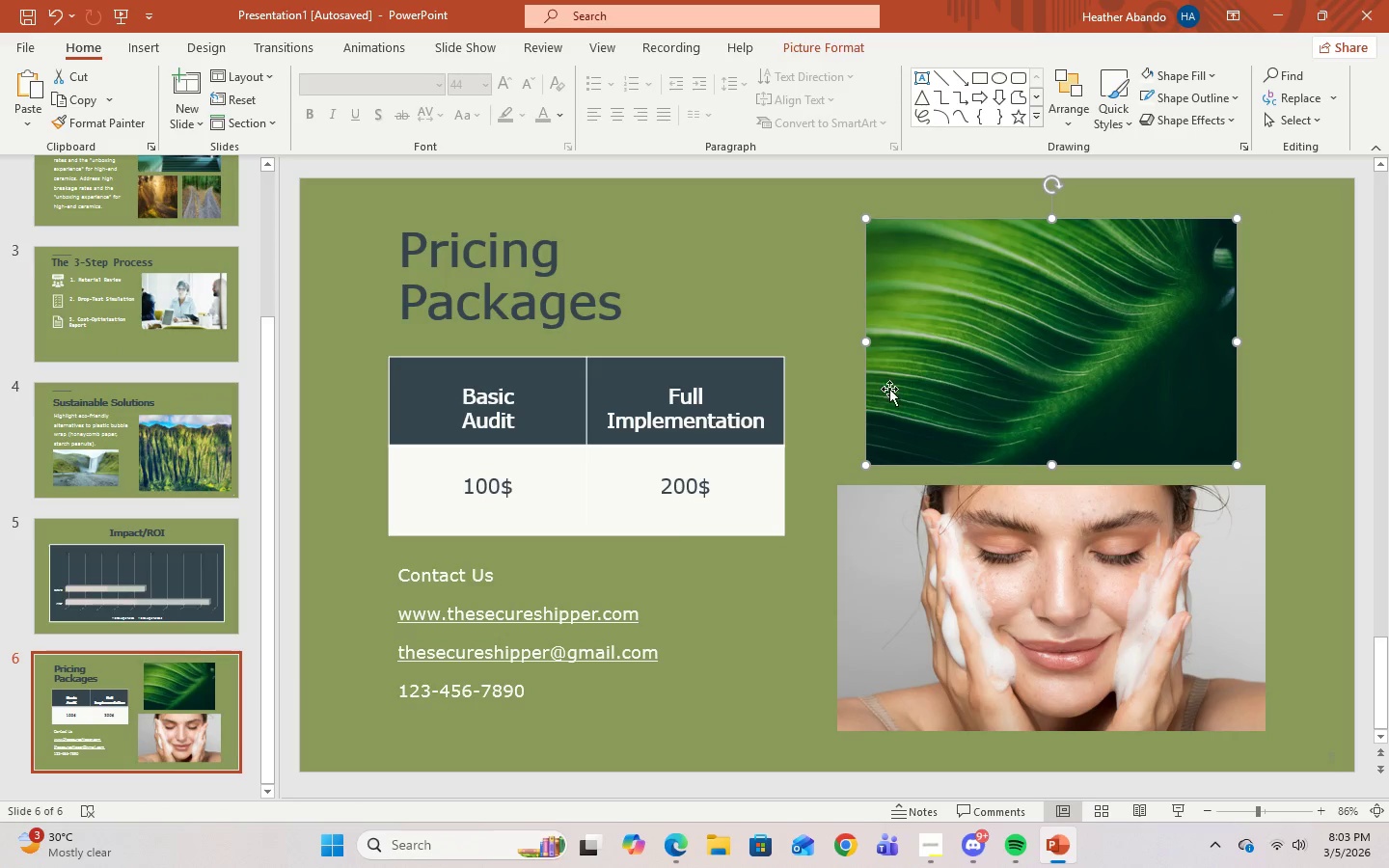 
left_click_drag(start_coordinate=[863, 339], to_coordinate=[837, 338])
 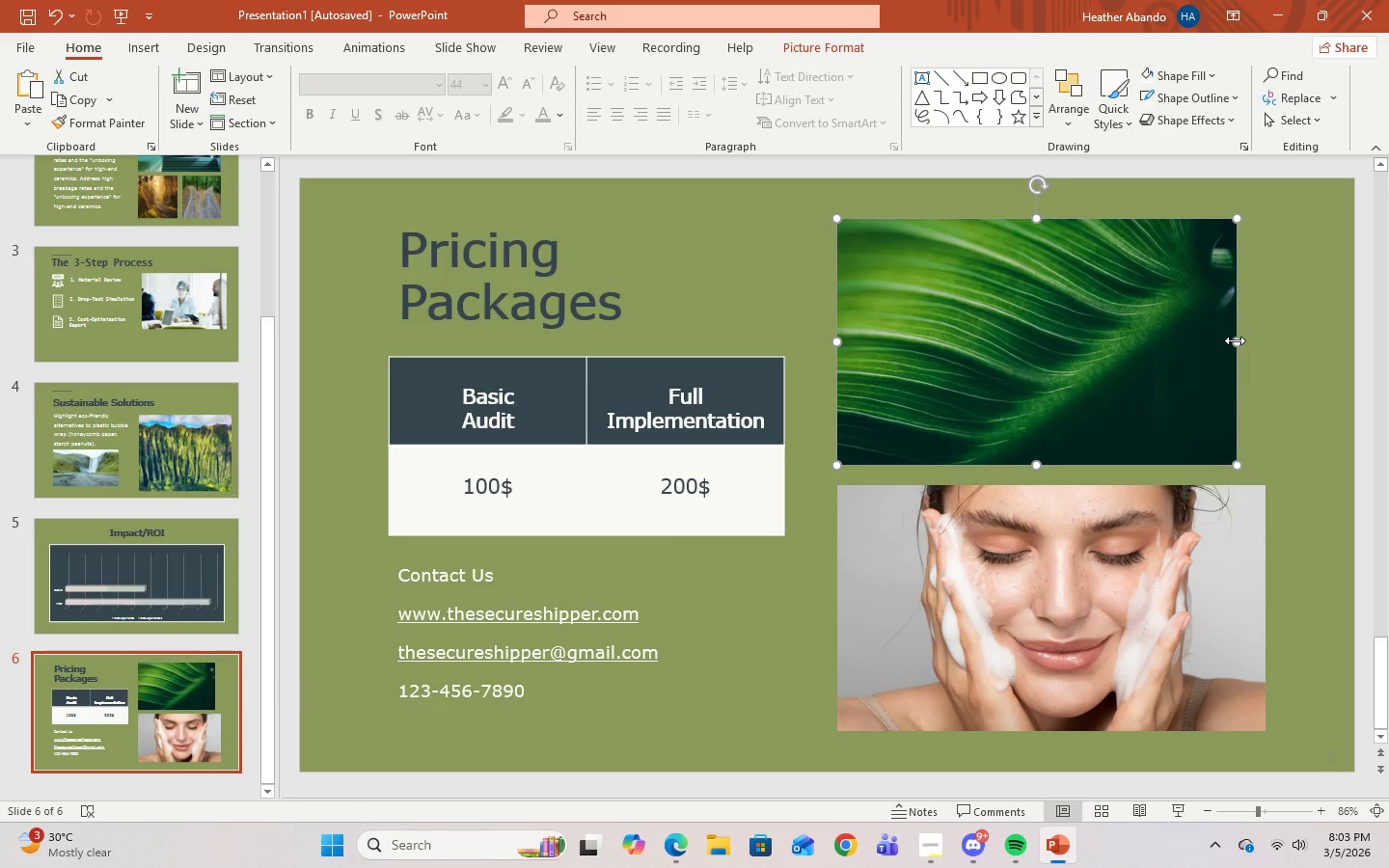 
left_click_drag(start_coordinate=[1235, 340], to_coordinate=[1267, 342])
 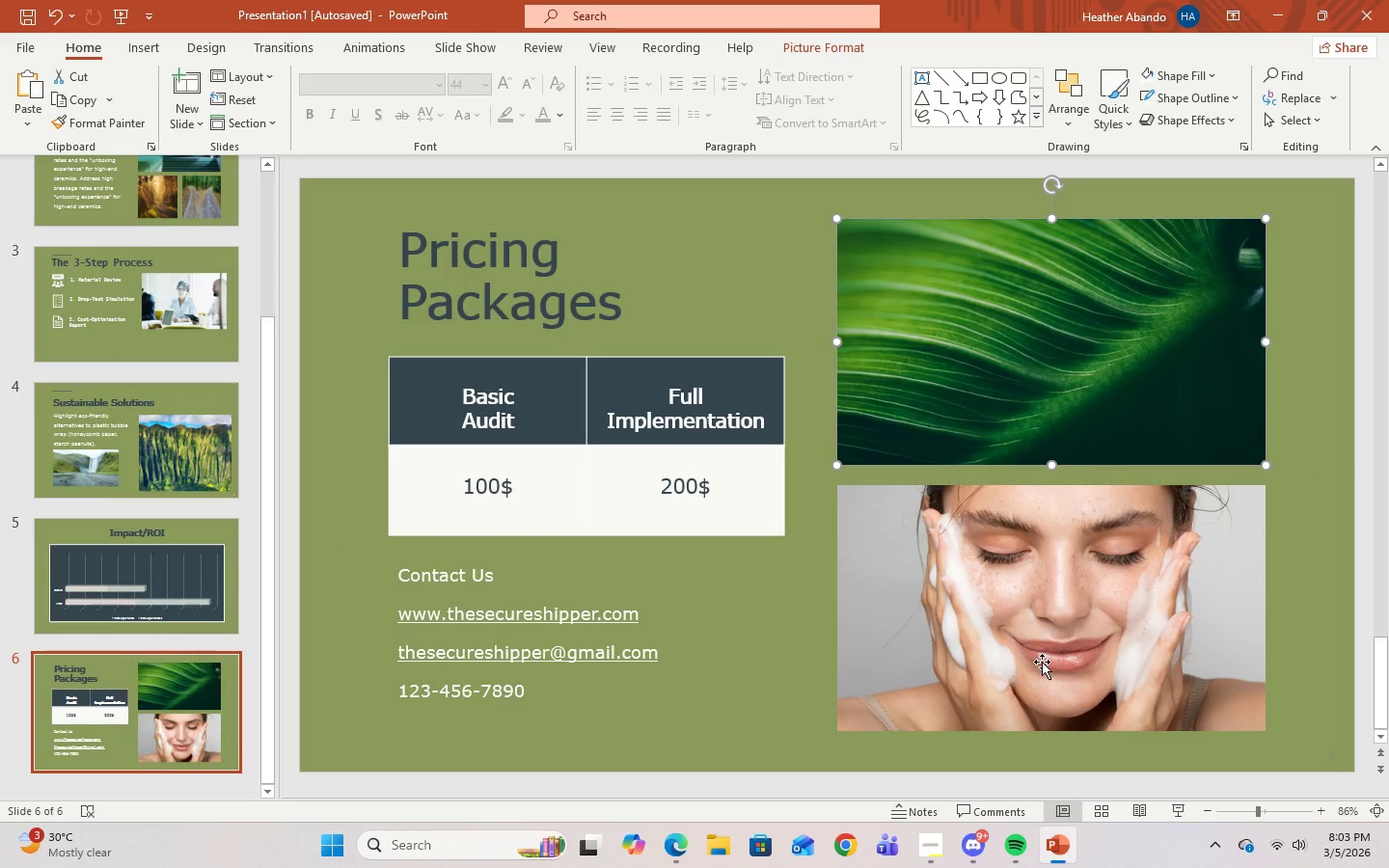 
left_click([1042, 661])
 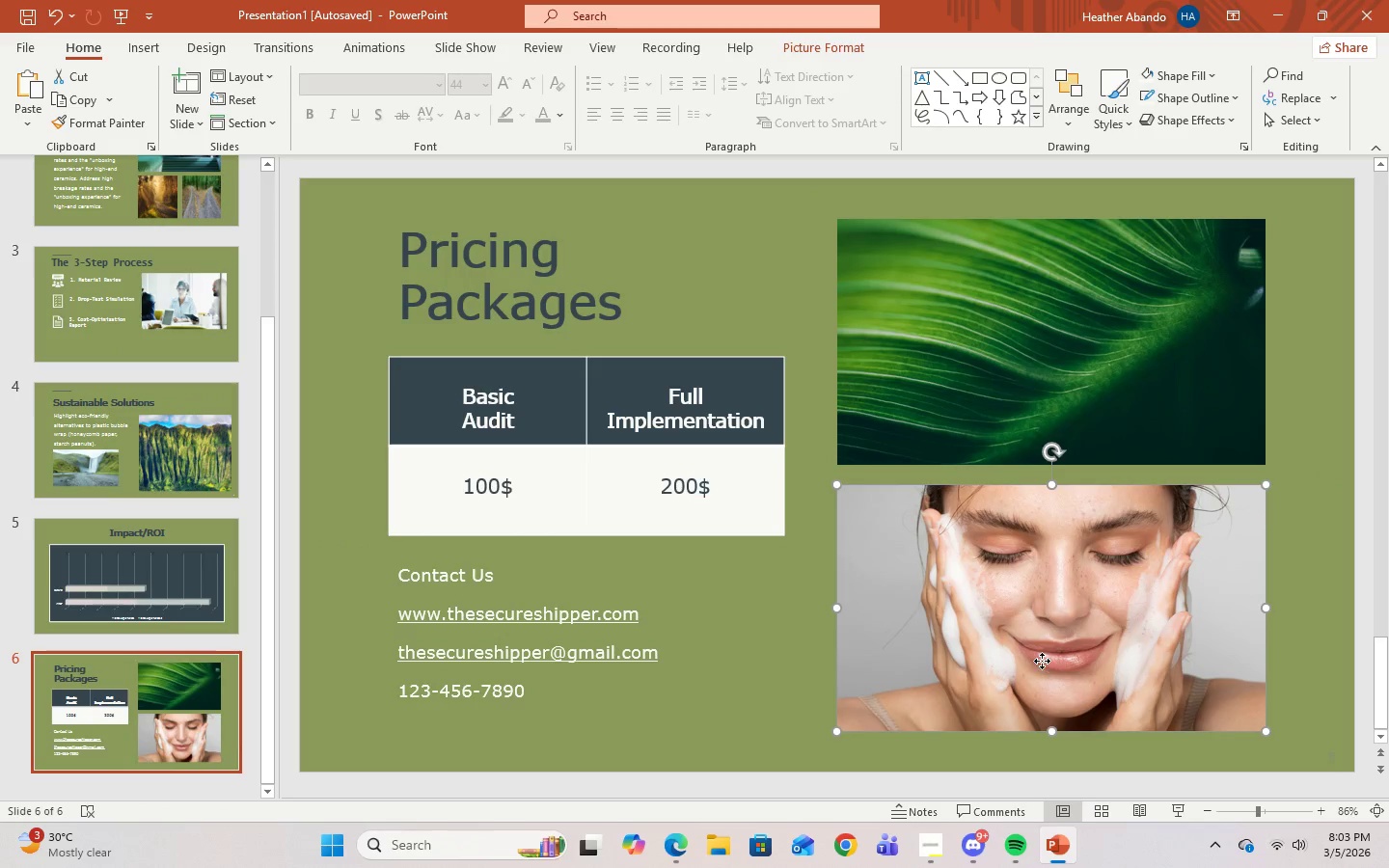 
right_click([1042, 661])
 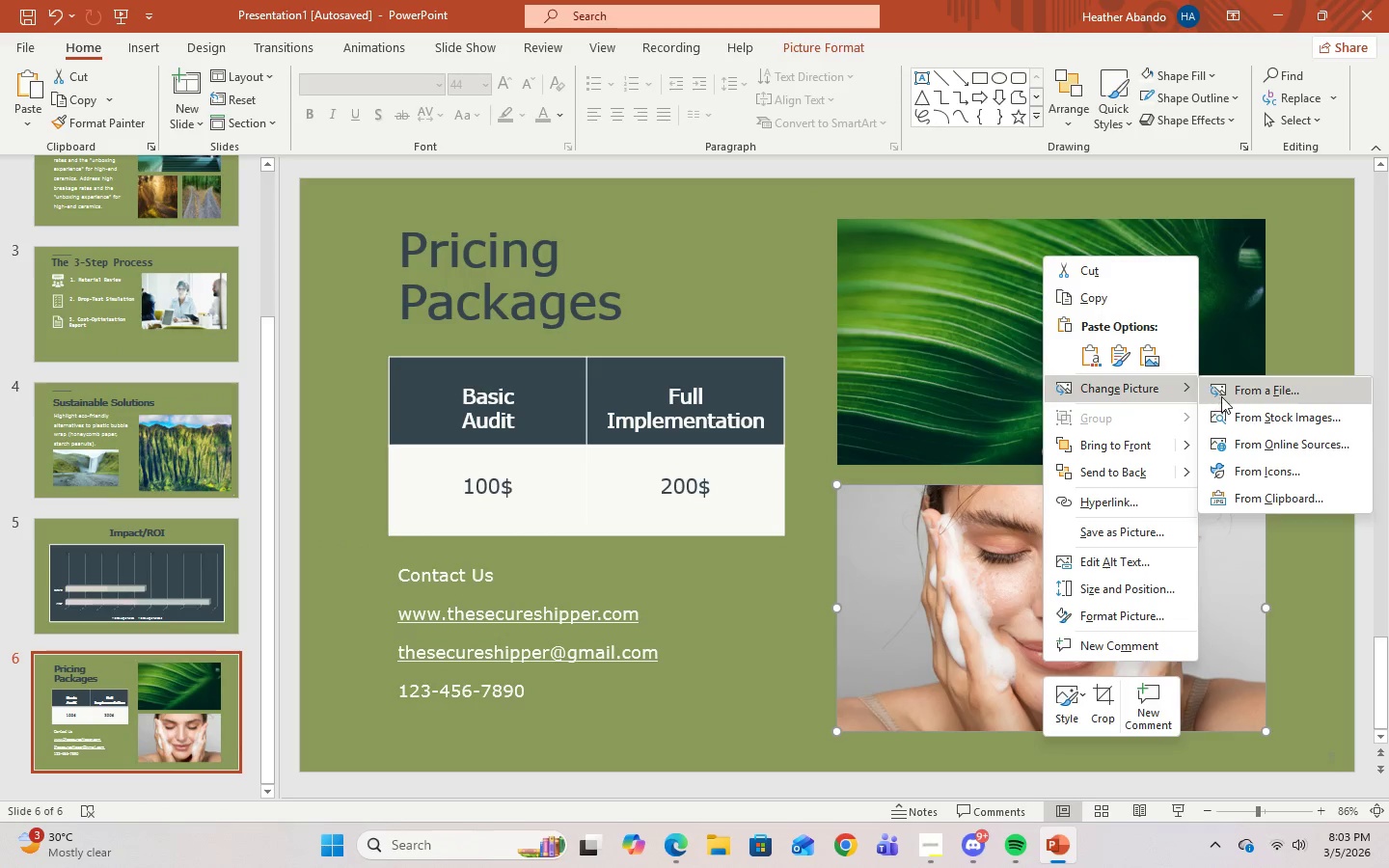 
left_click([1244, 418])
 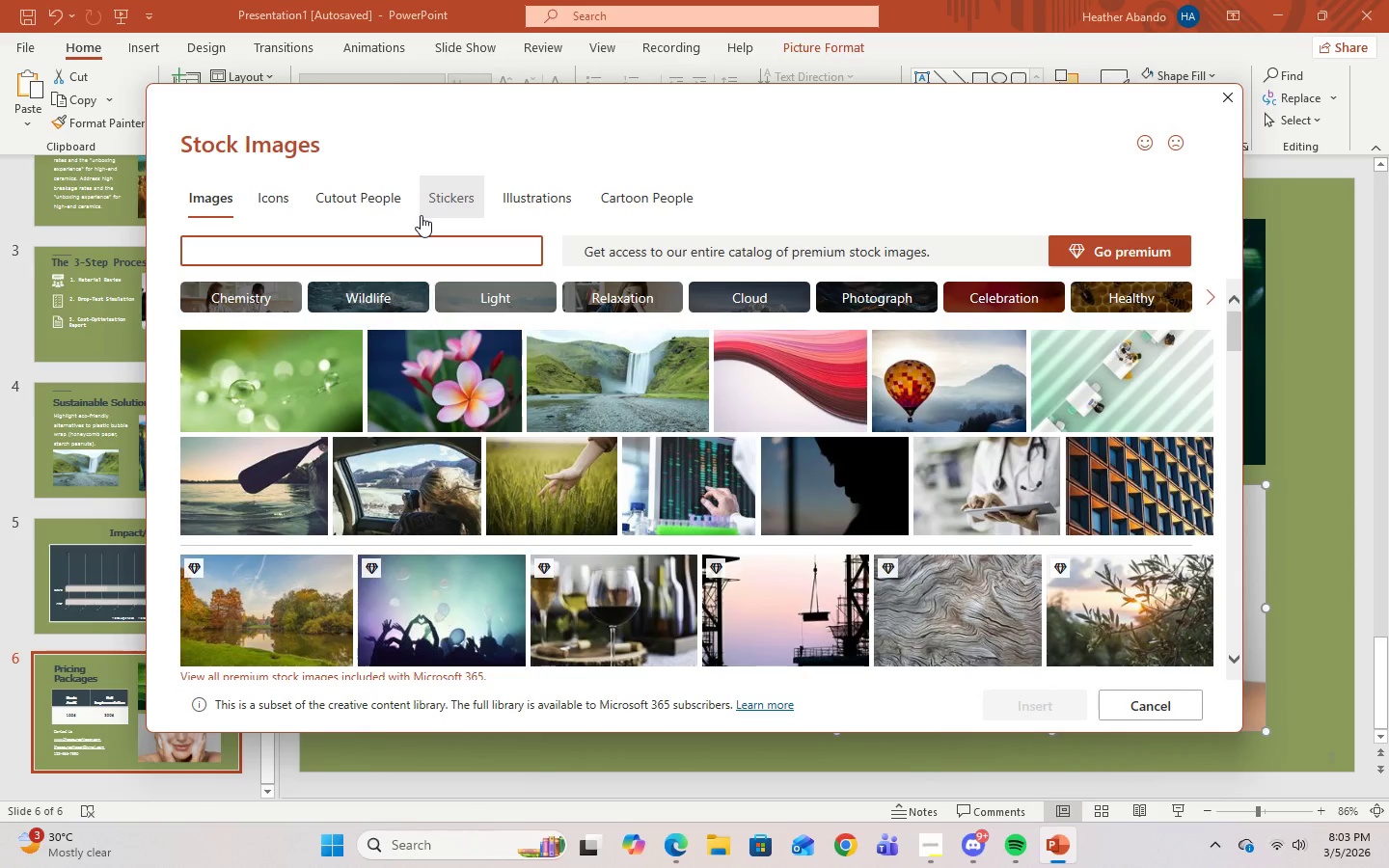 
type(nature)
 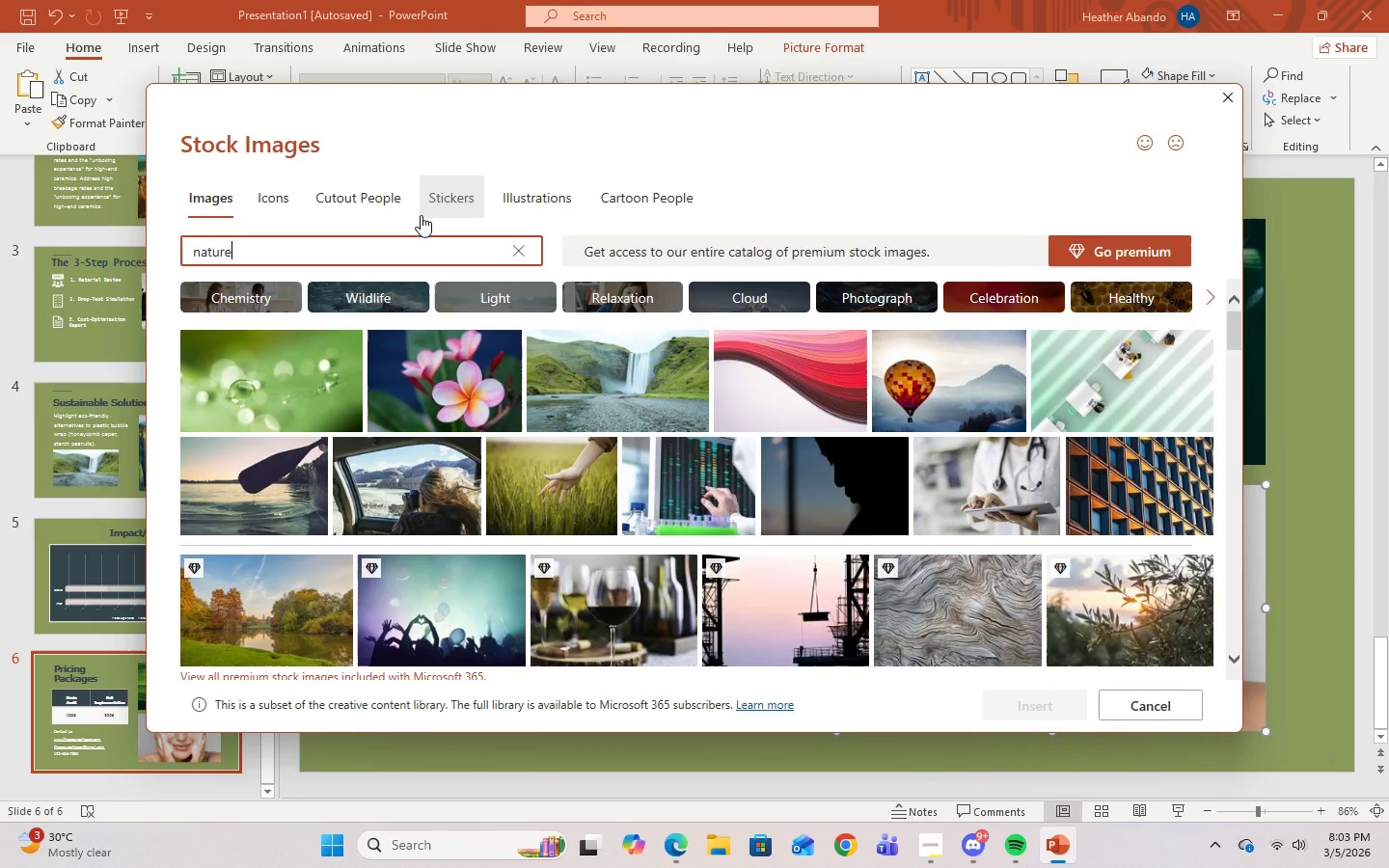 
key(Enter)
 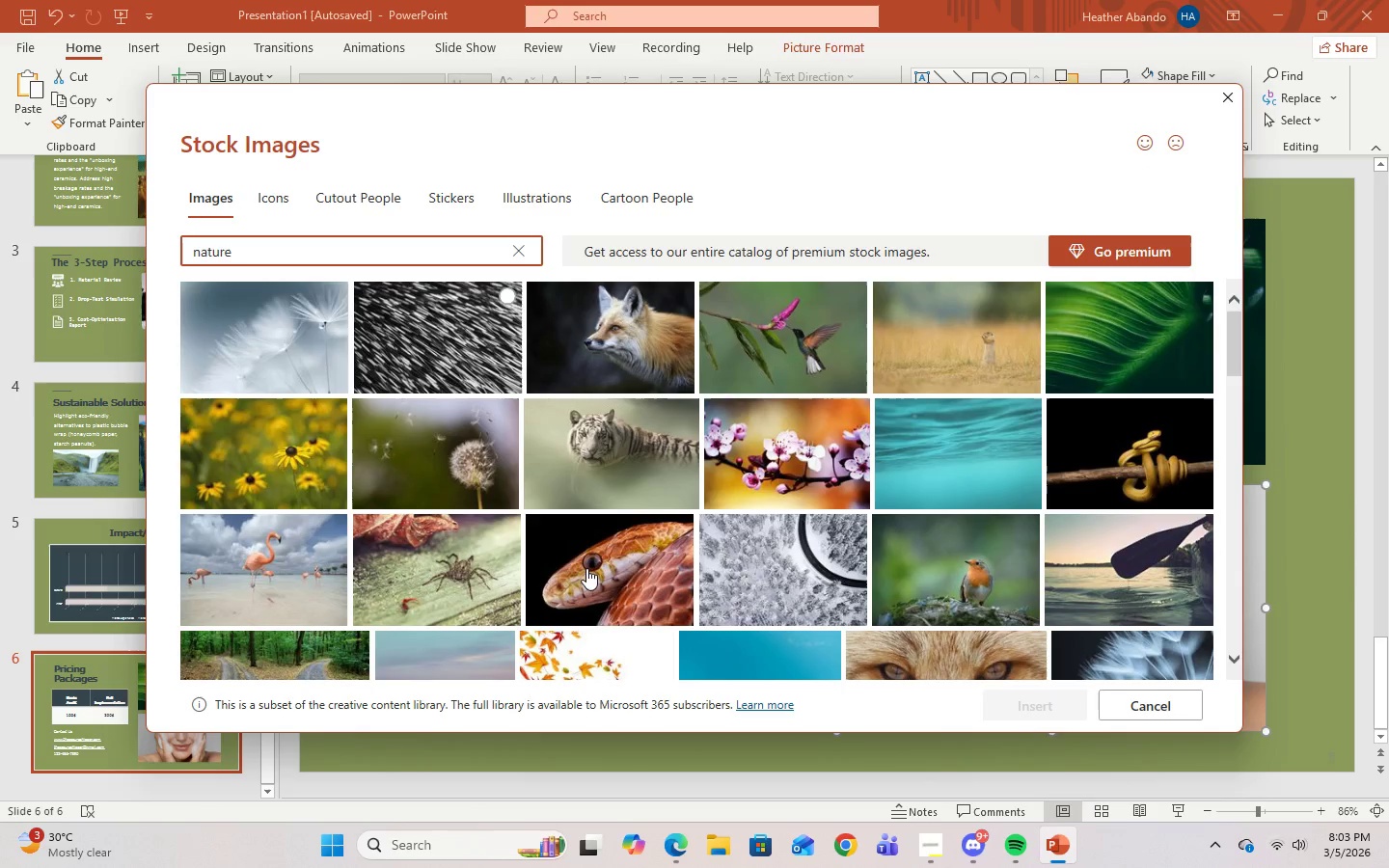 
scroll: coordinate [606, 605], scroll_direction: down, amount: 9.0
 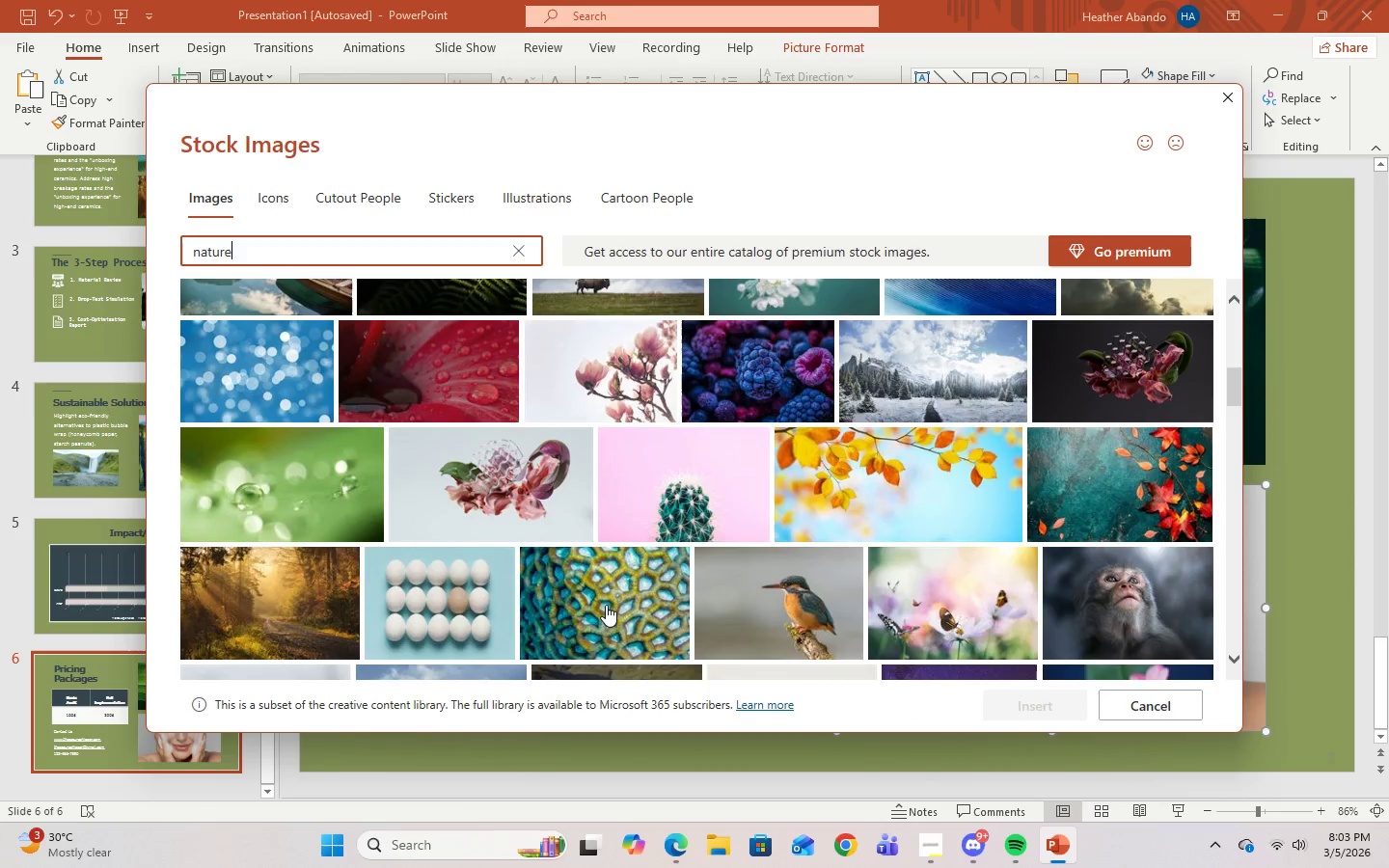 
scroll: coordinate [606, 605], scroll_direction: up, amount: 3.0
 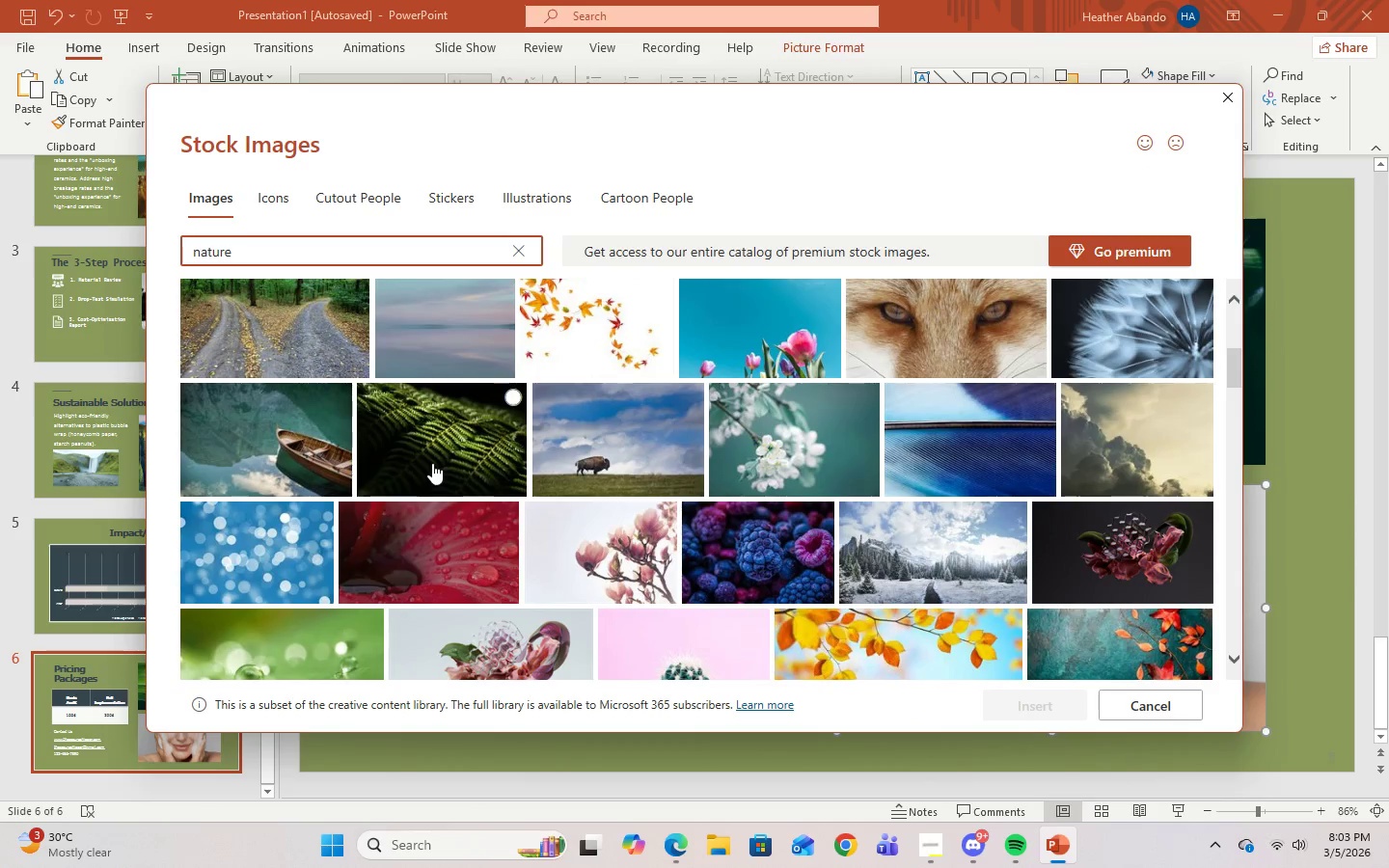 
left_click([432, 463])
 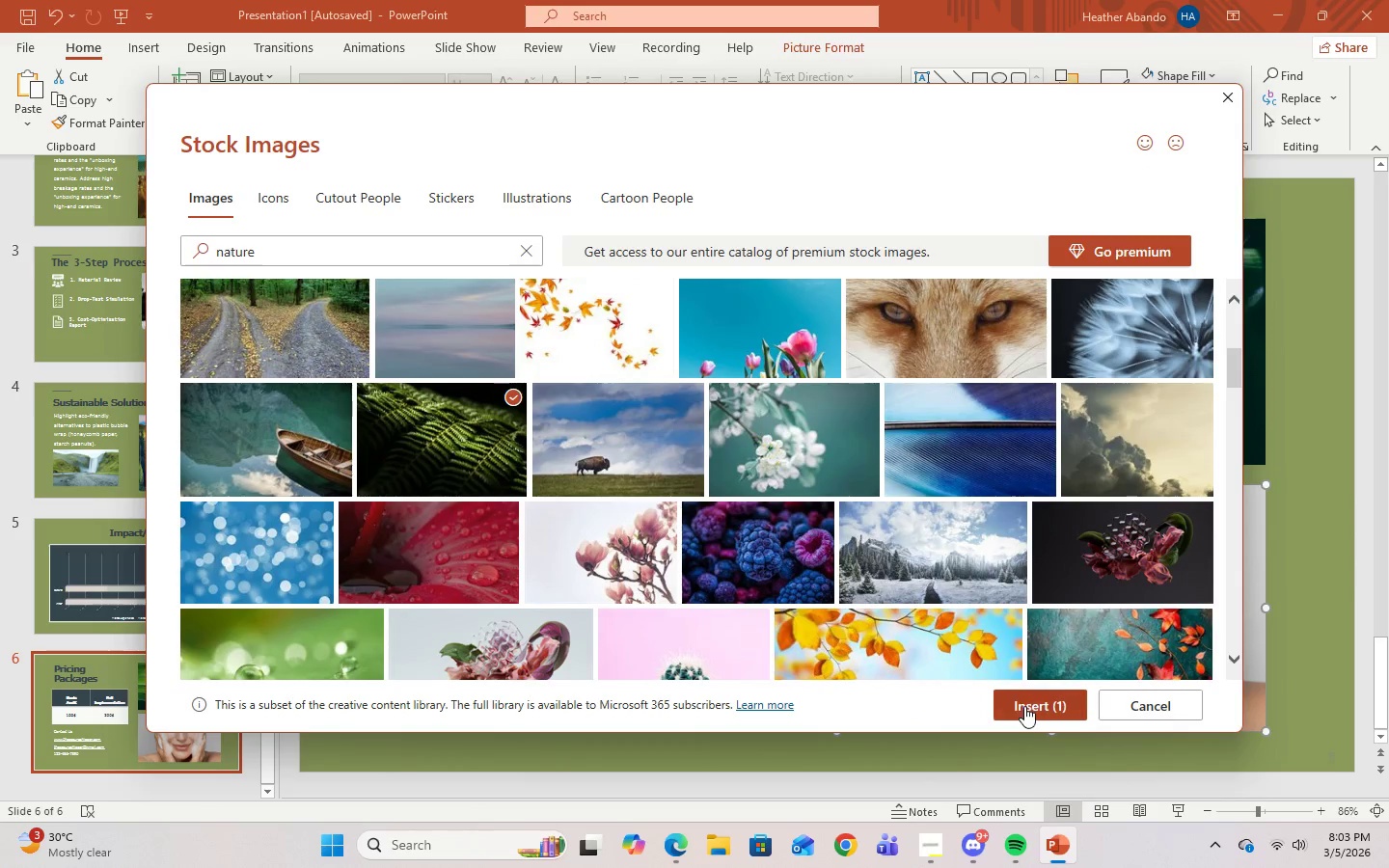 
left_click([1024, 706])
 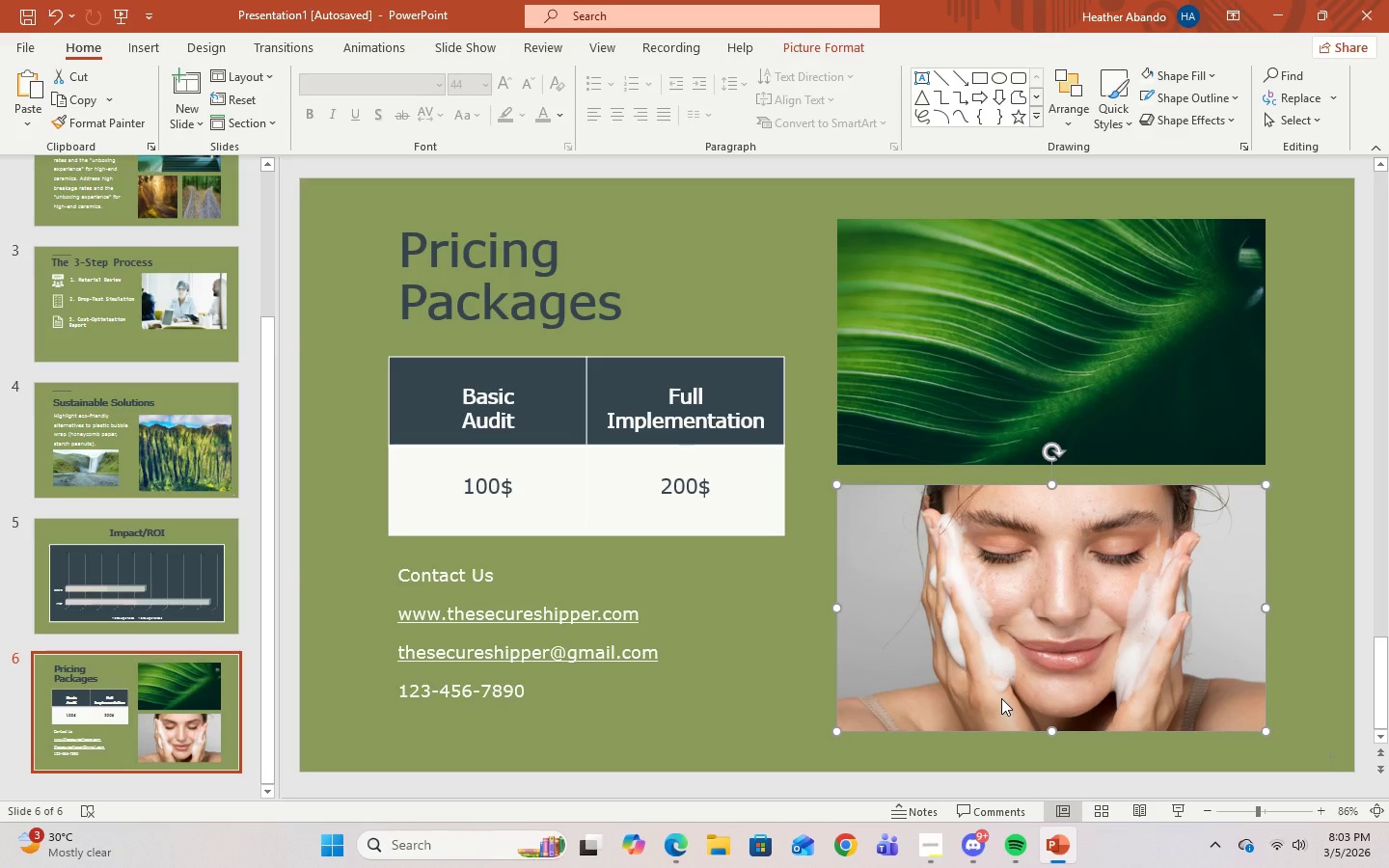 
wait(9.08)
 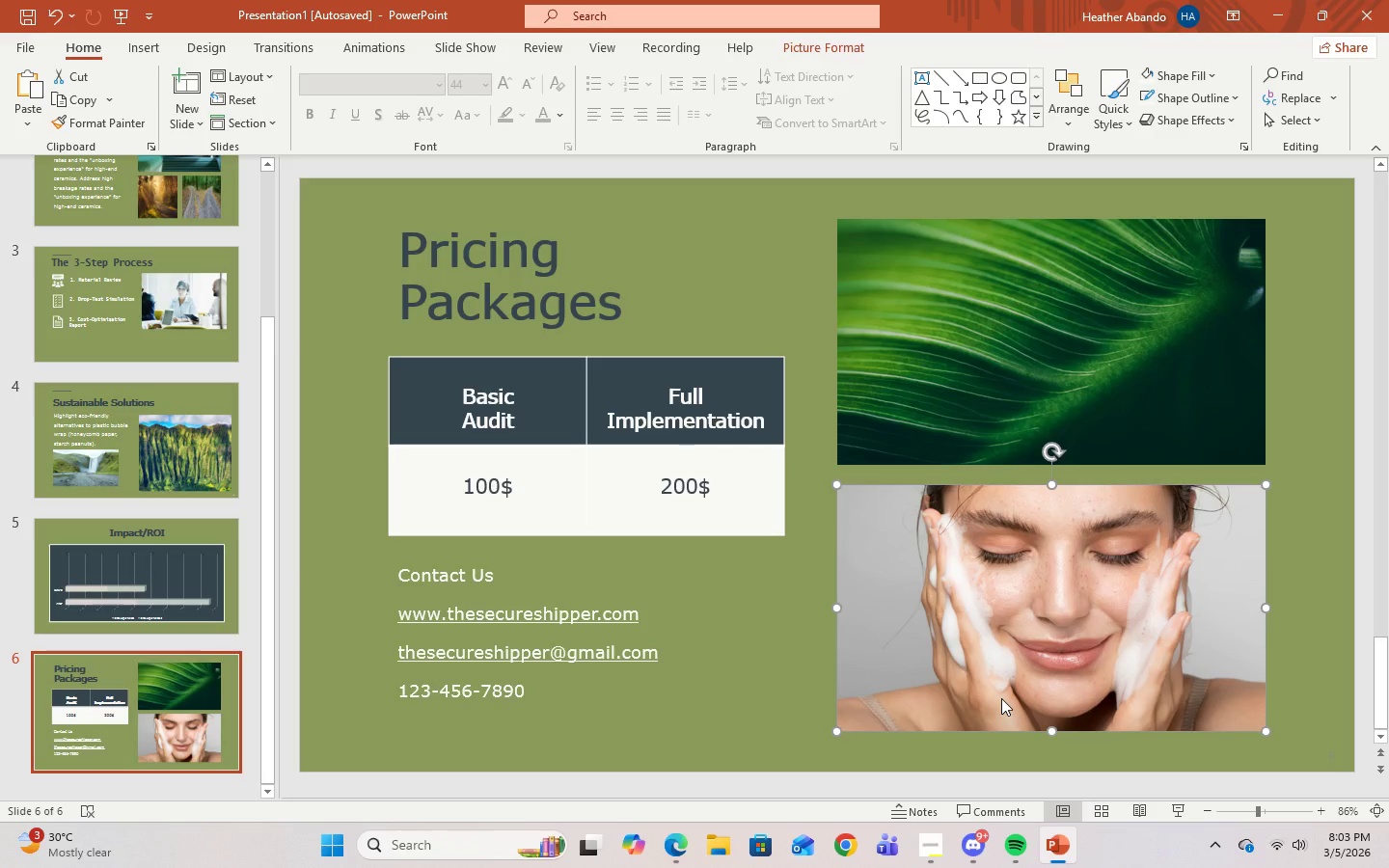 
left_click_drag(start_coordinate=[942, 600], to_coordinate=[643, 428])
 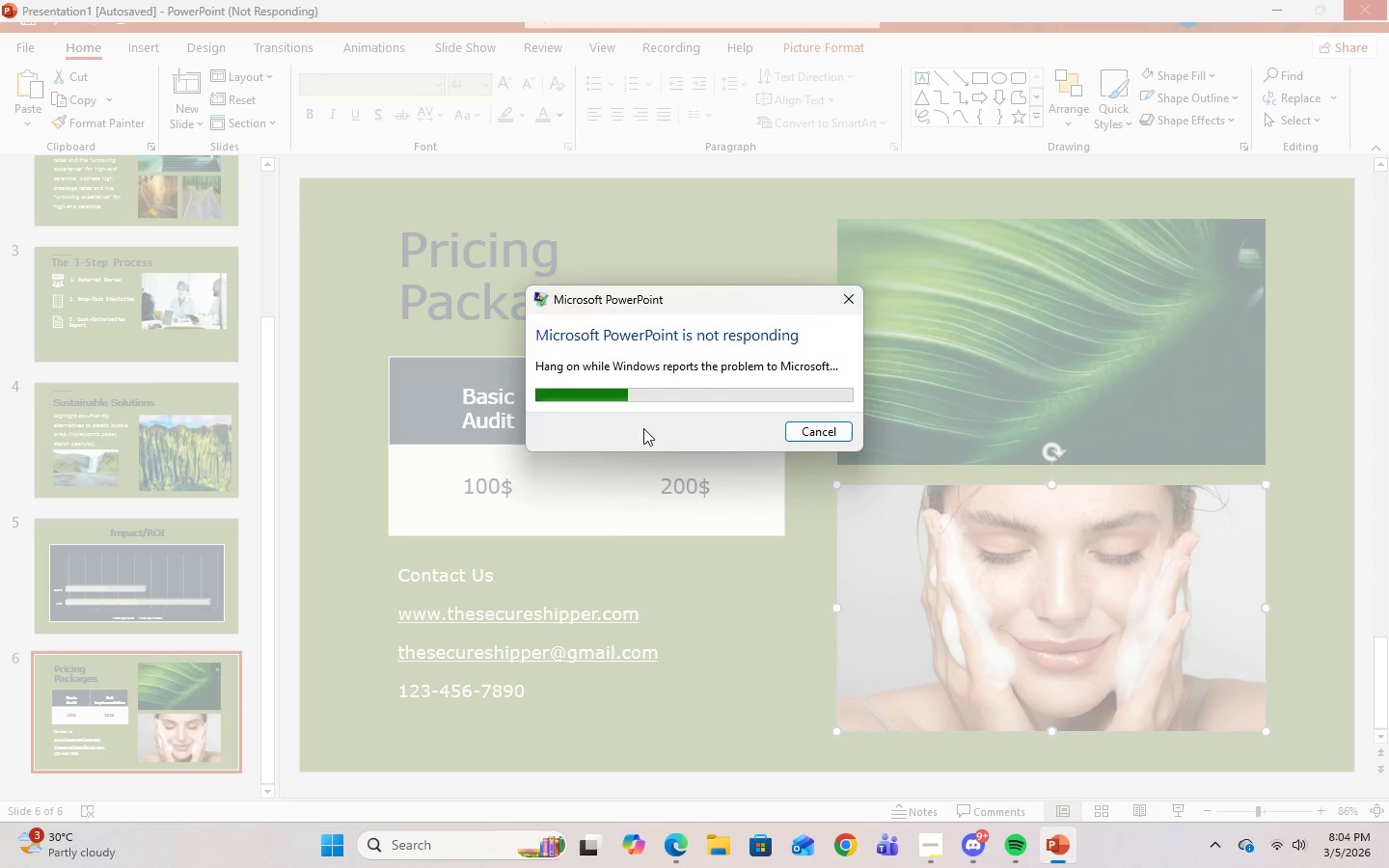 
left_click([643, 428])
 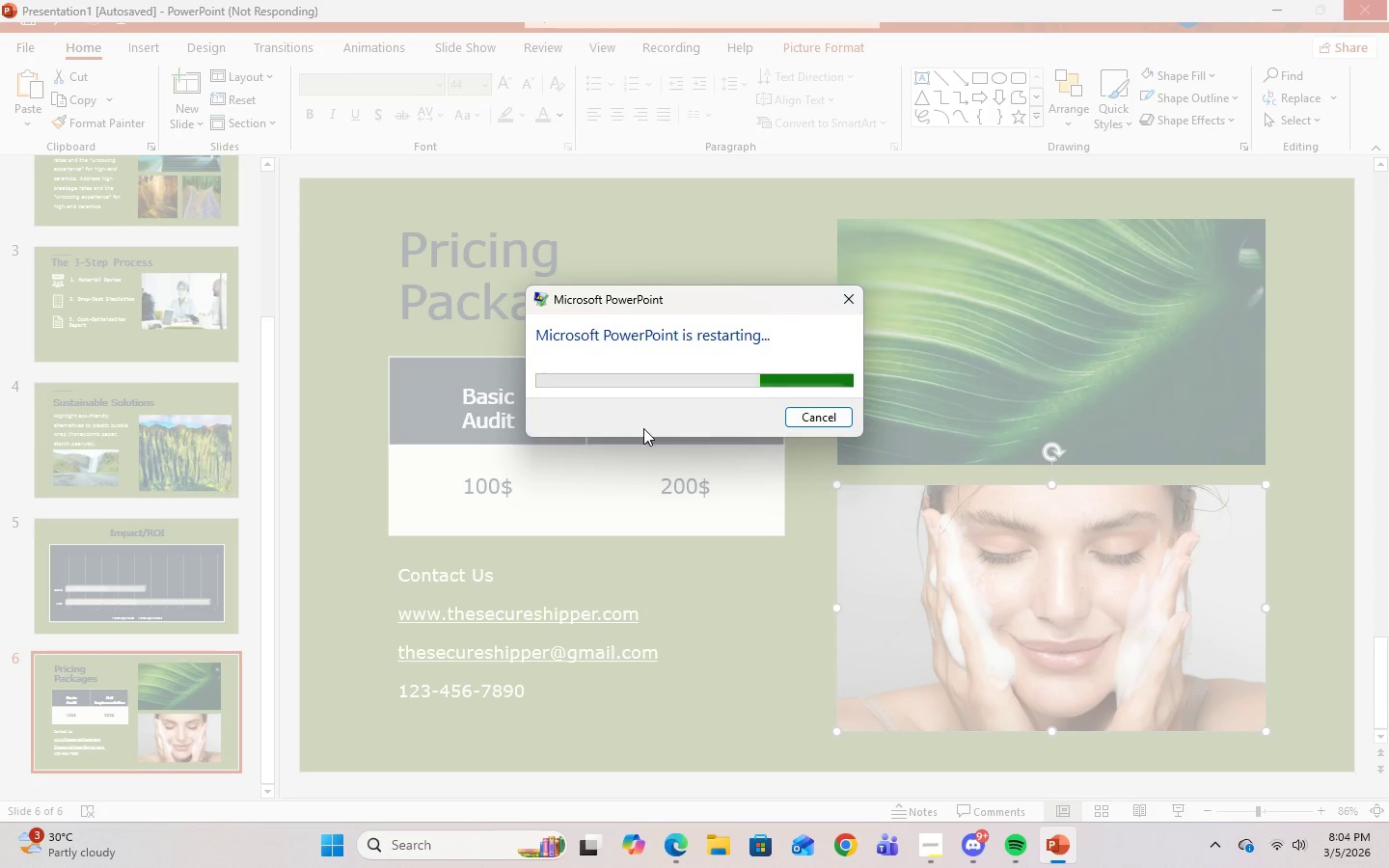 
wait(14.19)
 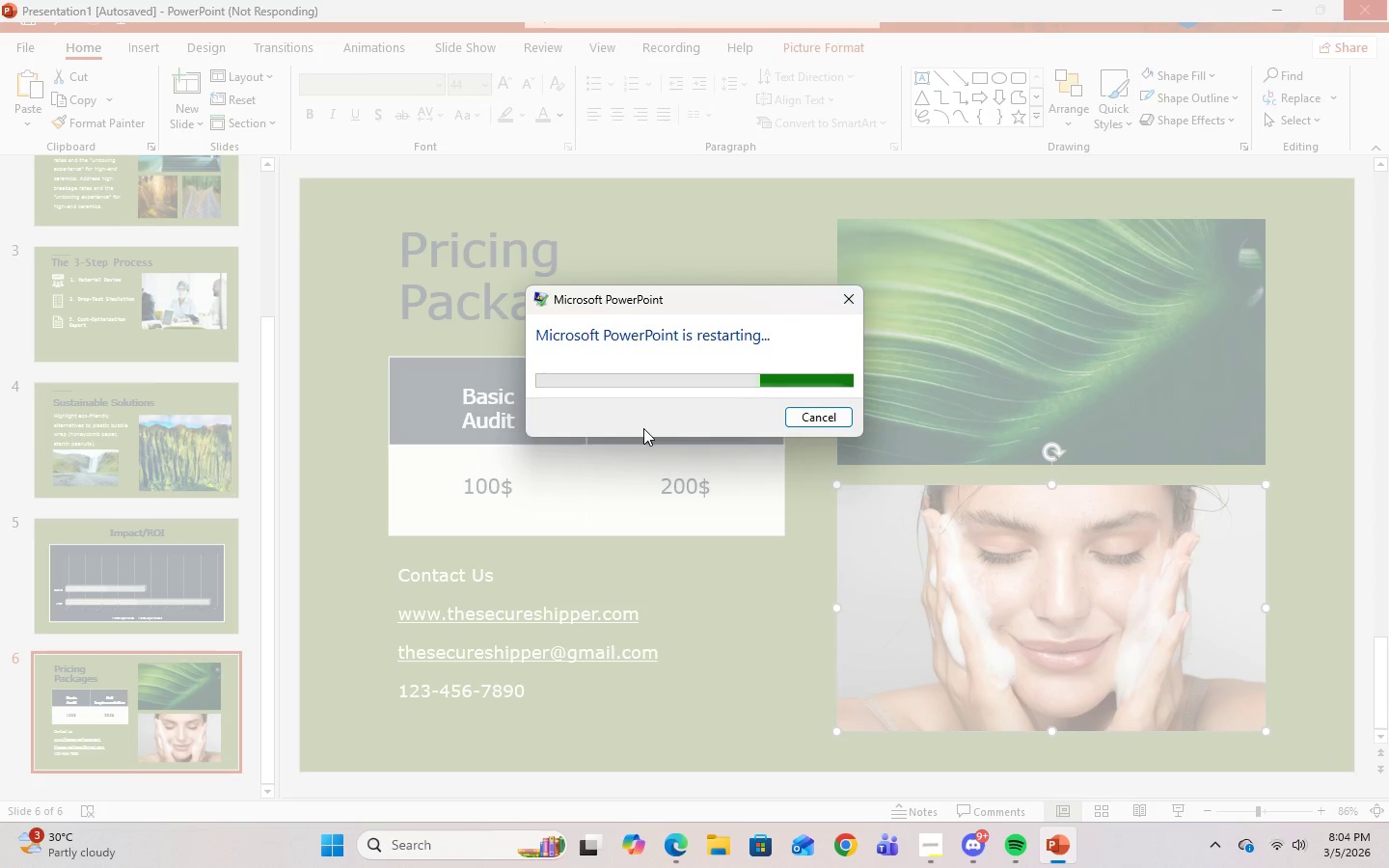 
scroll: coordinate [154, 392], scroll_direction: down, amount: 3.0
 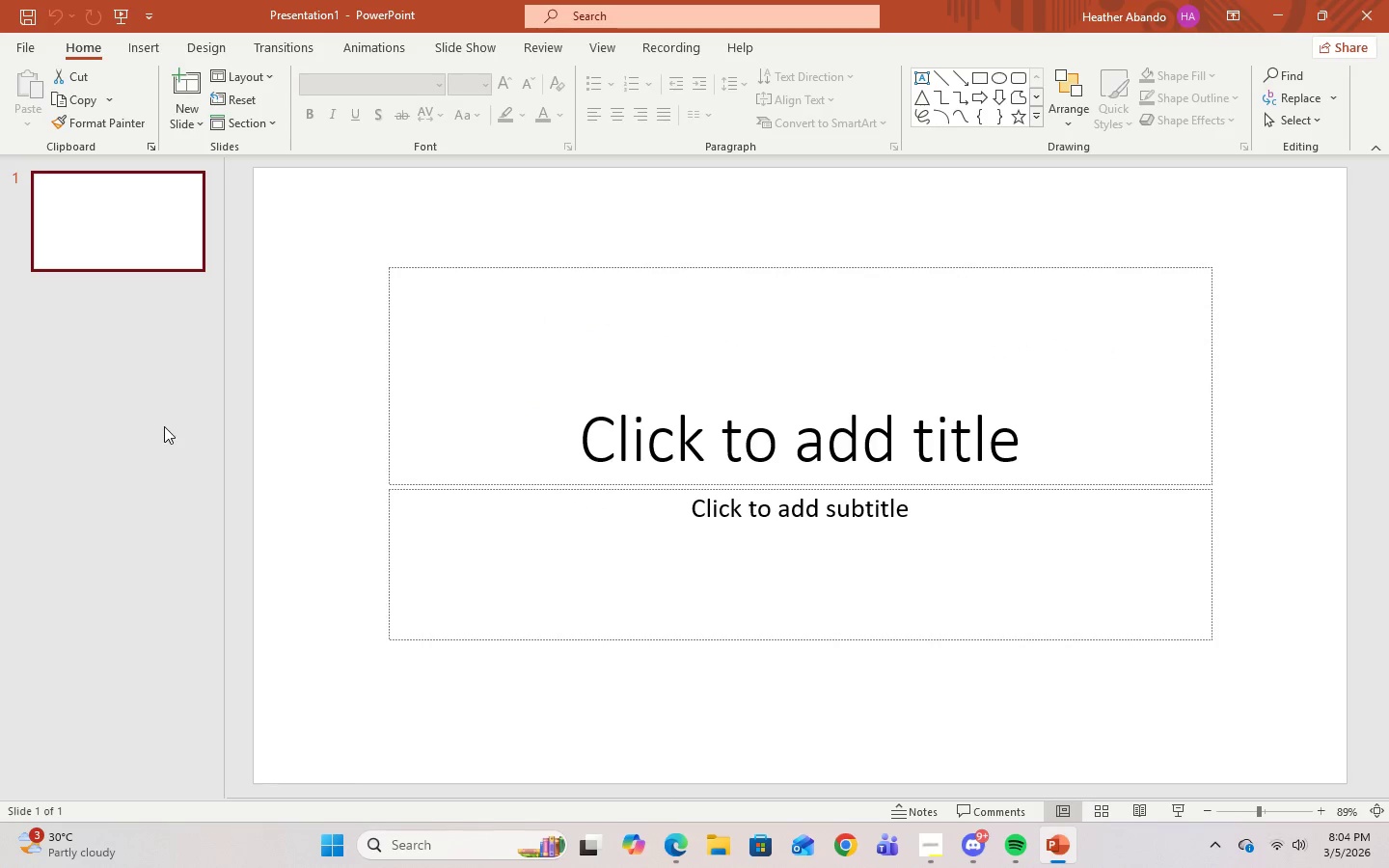 
scroll: coordinate [158, 426], scroll_direction: up, amount: 7.0
 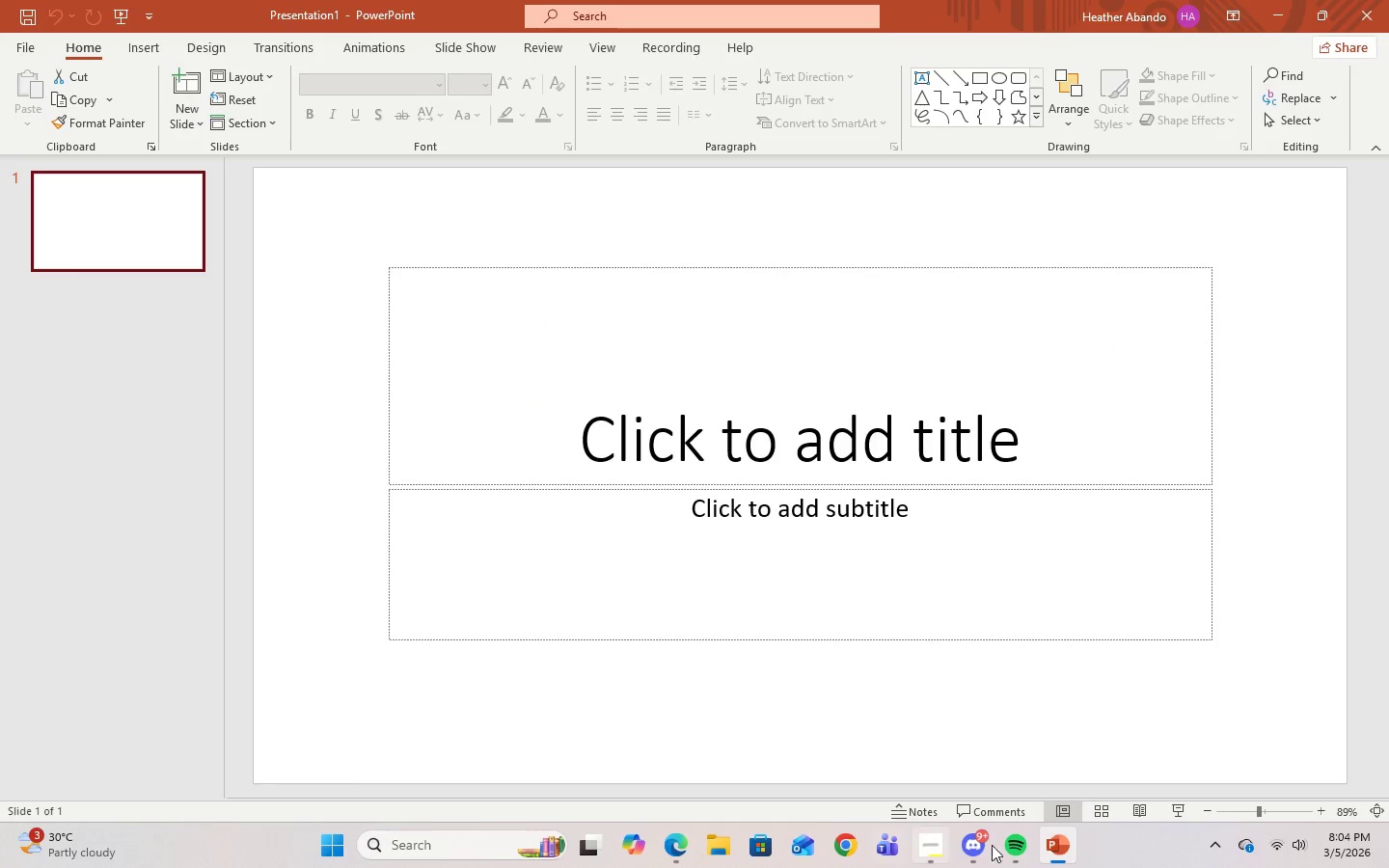 
left_click([1061, 855])